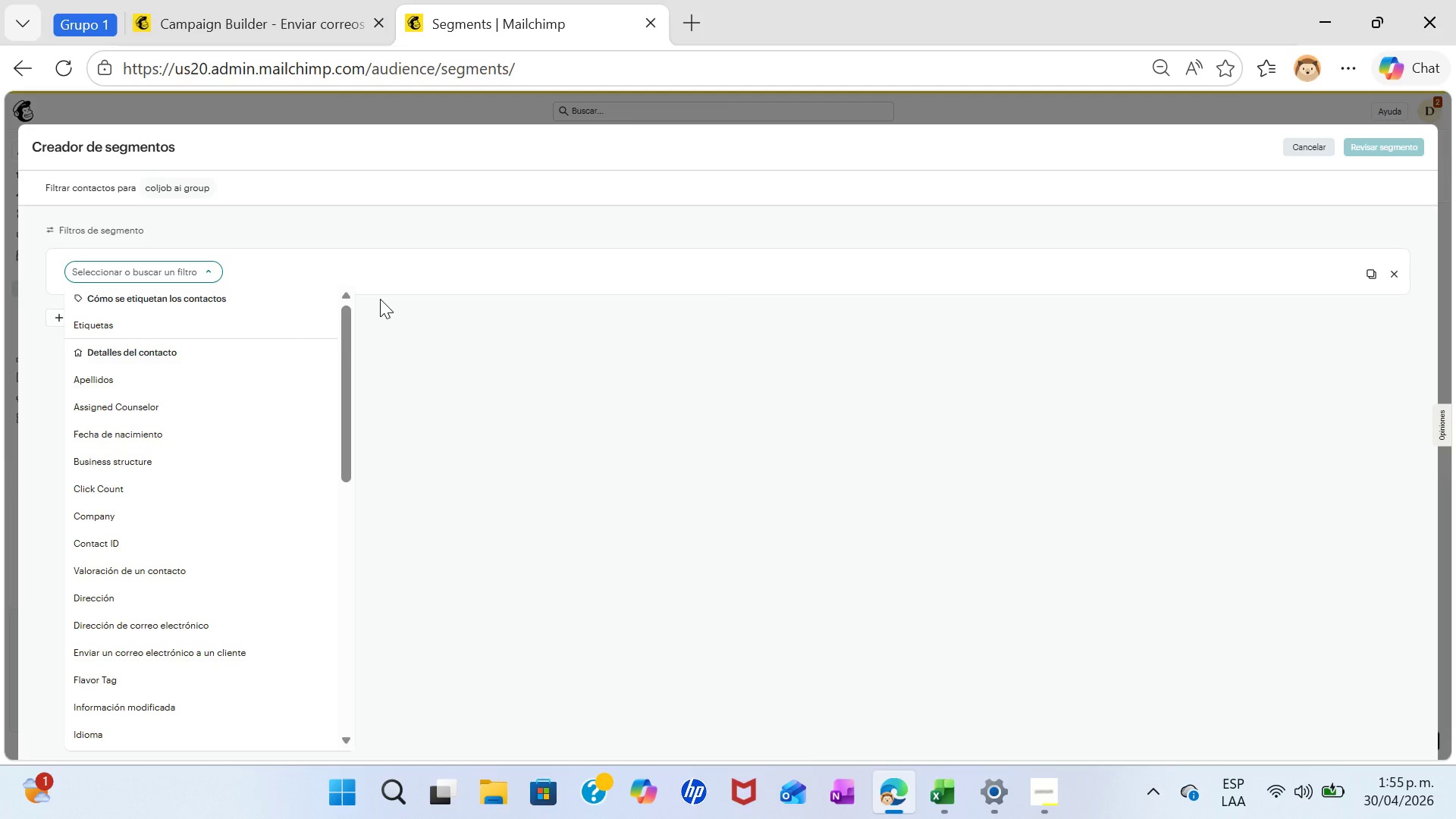 
wait(60.7)
 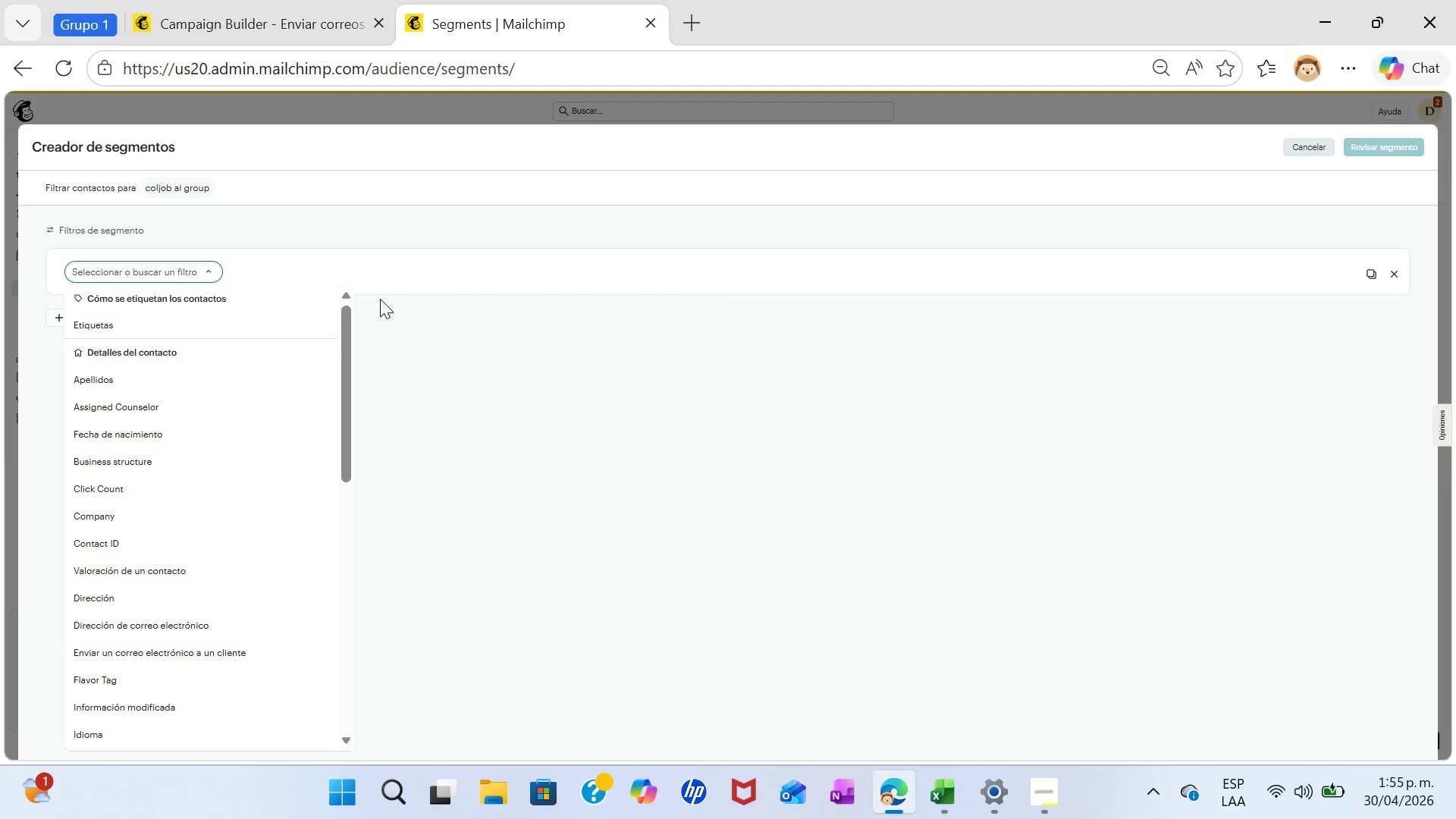 
left_click([148, 268])
 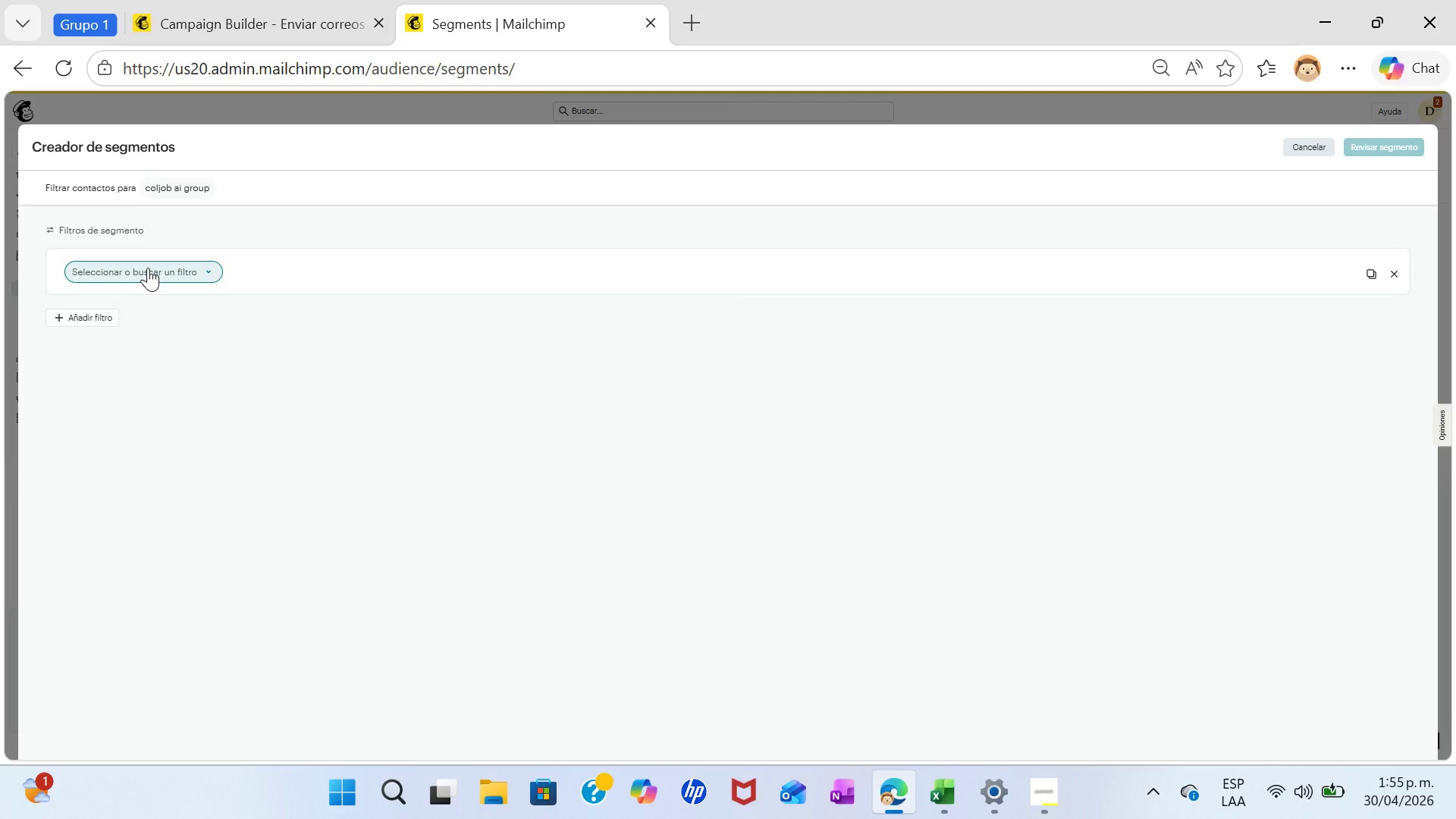 
key(A)
 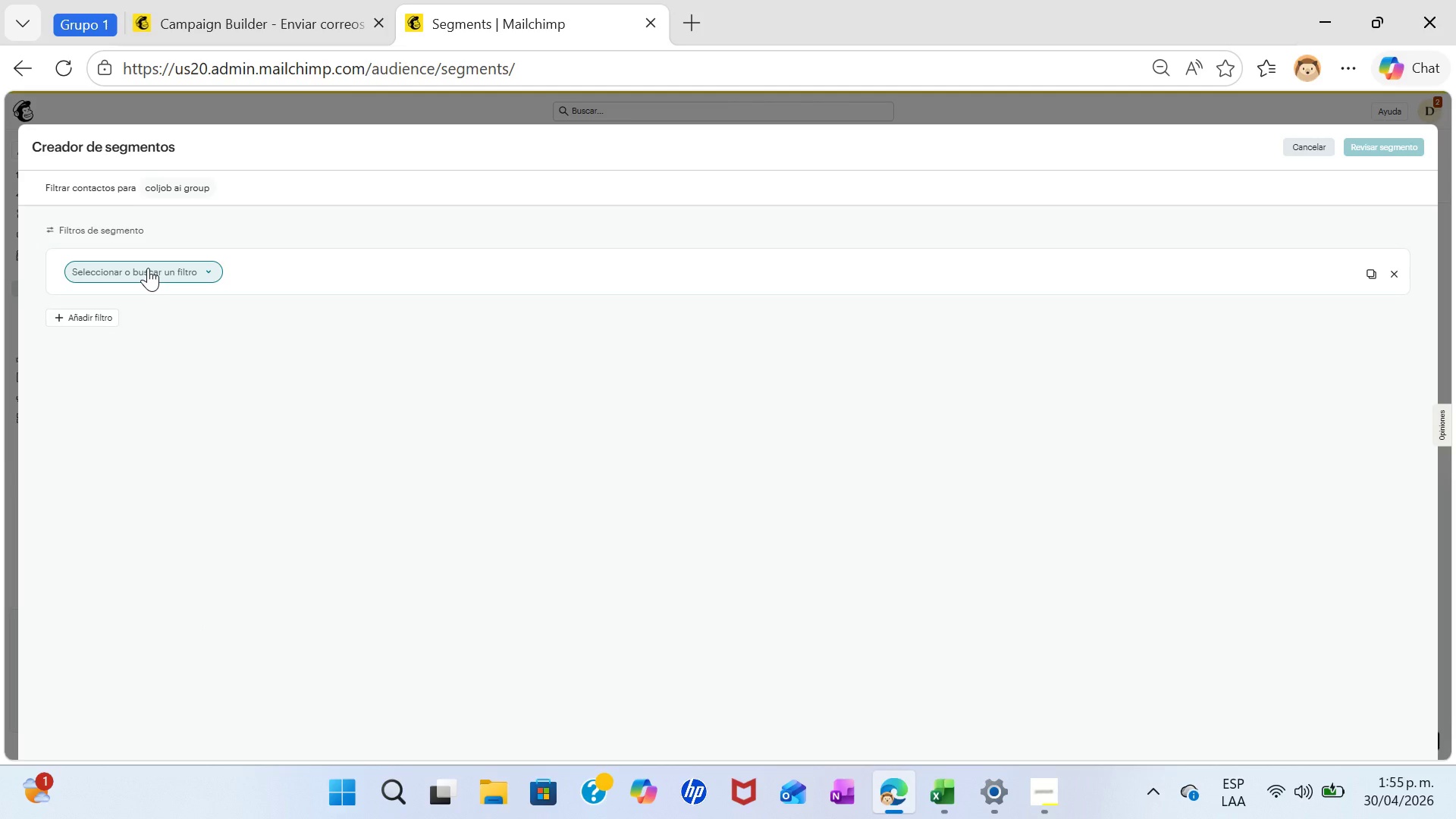 
left_click([148, 268])
 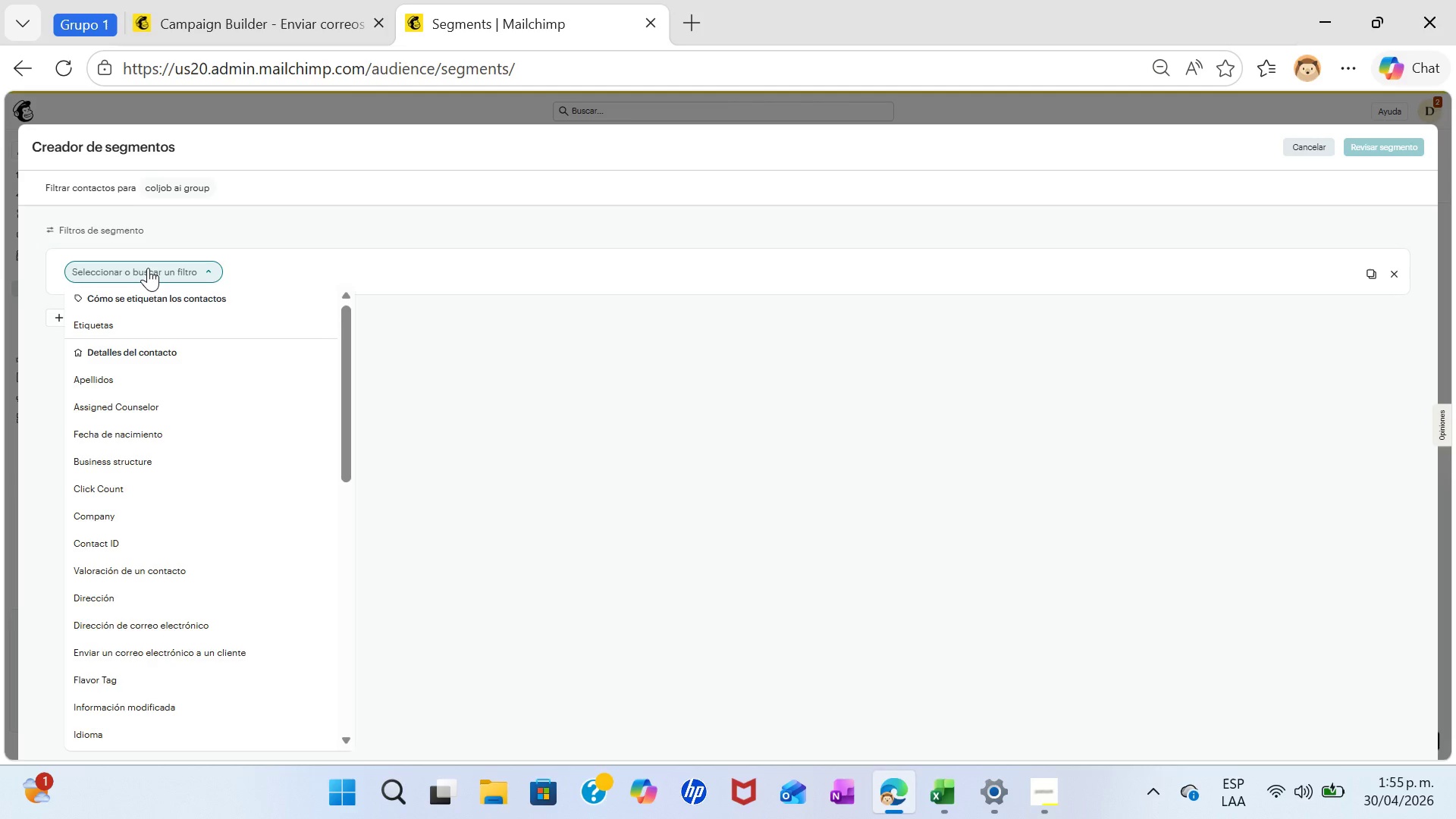 
type(act)
 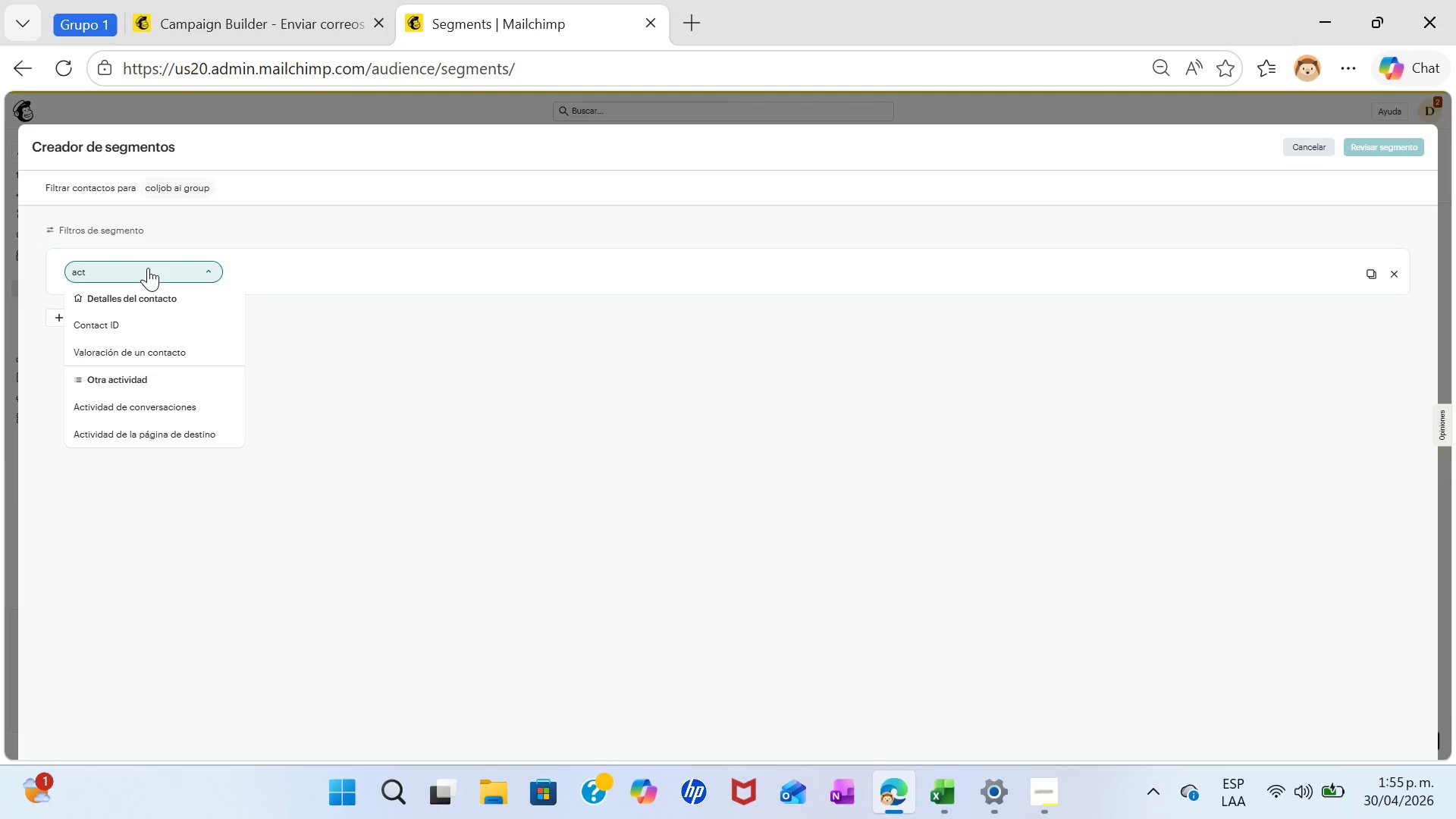 
type(ividad de camp)
 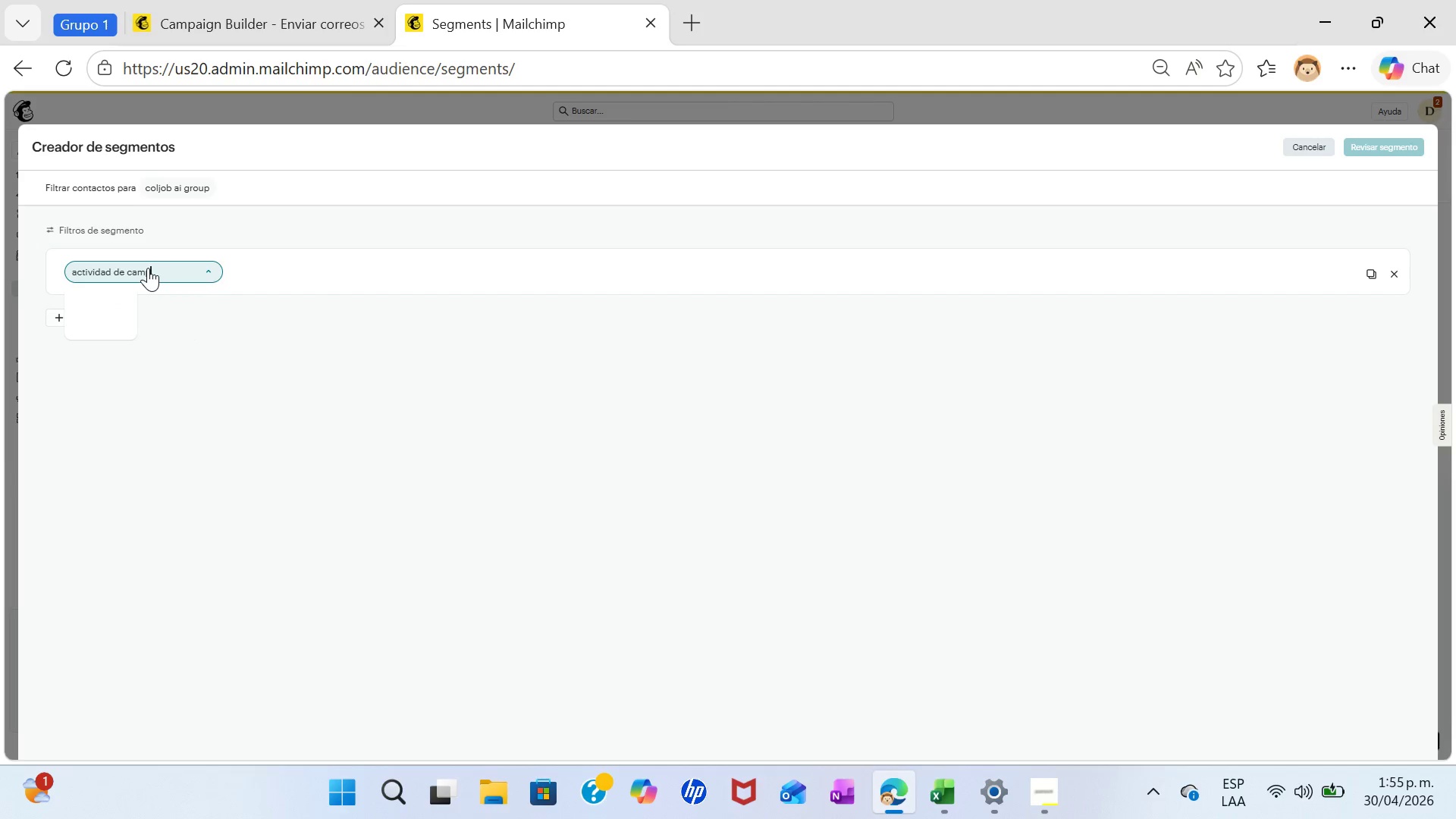 
hold_key(key=Backspace, duration=1.51)
 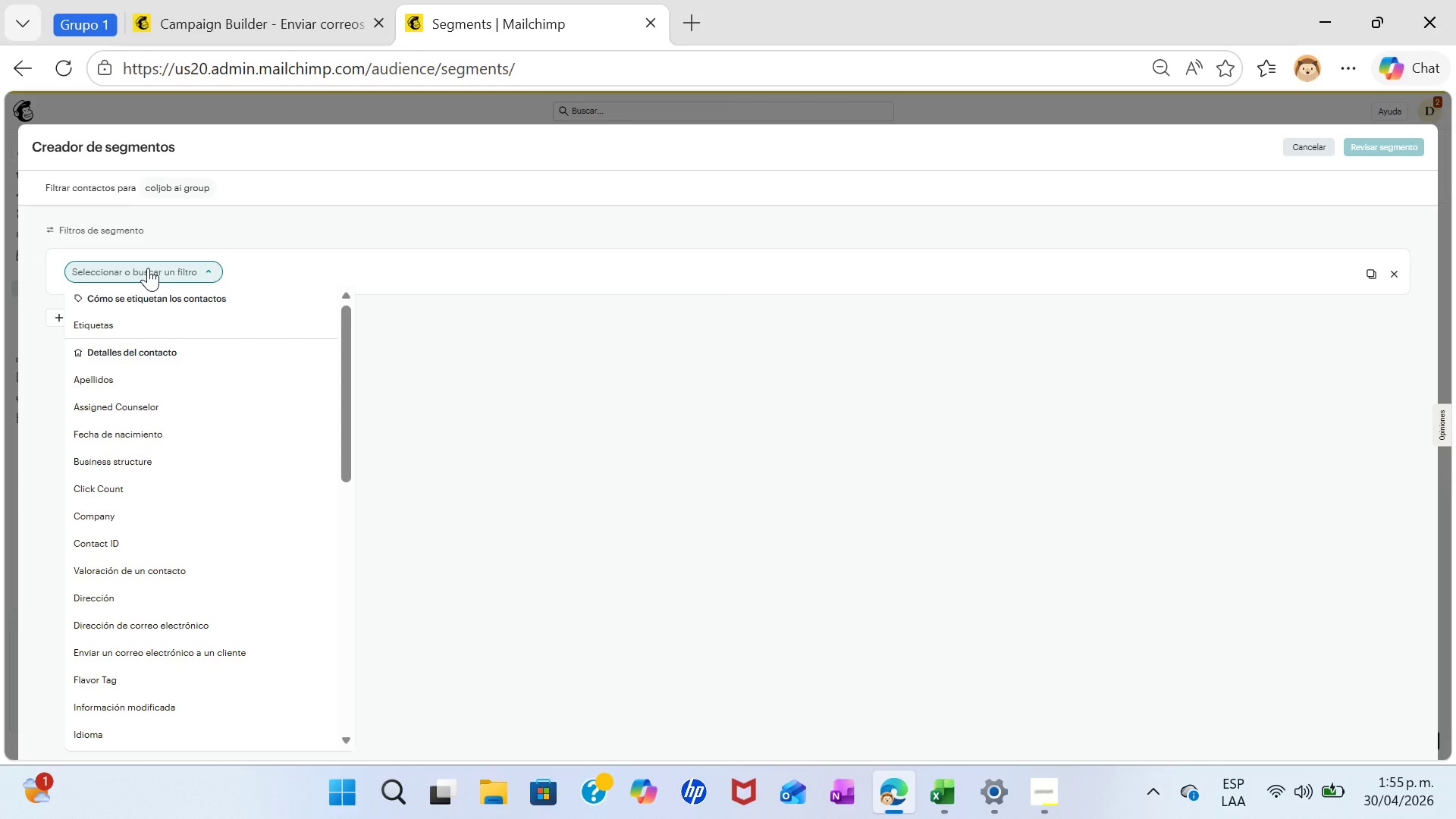 
key(Backspace)
 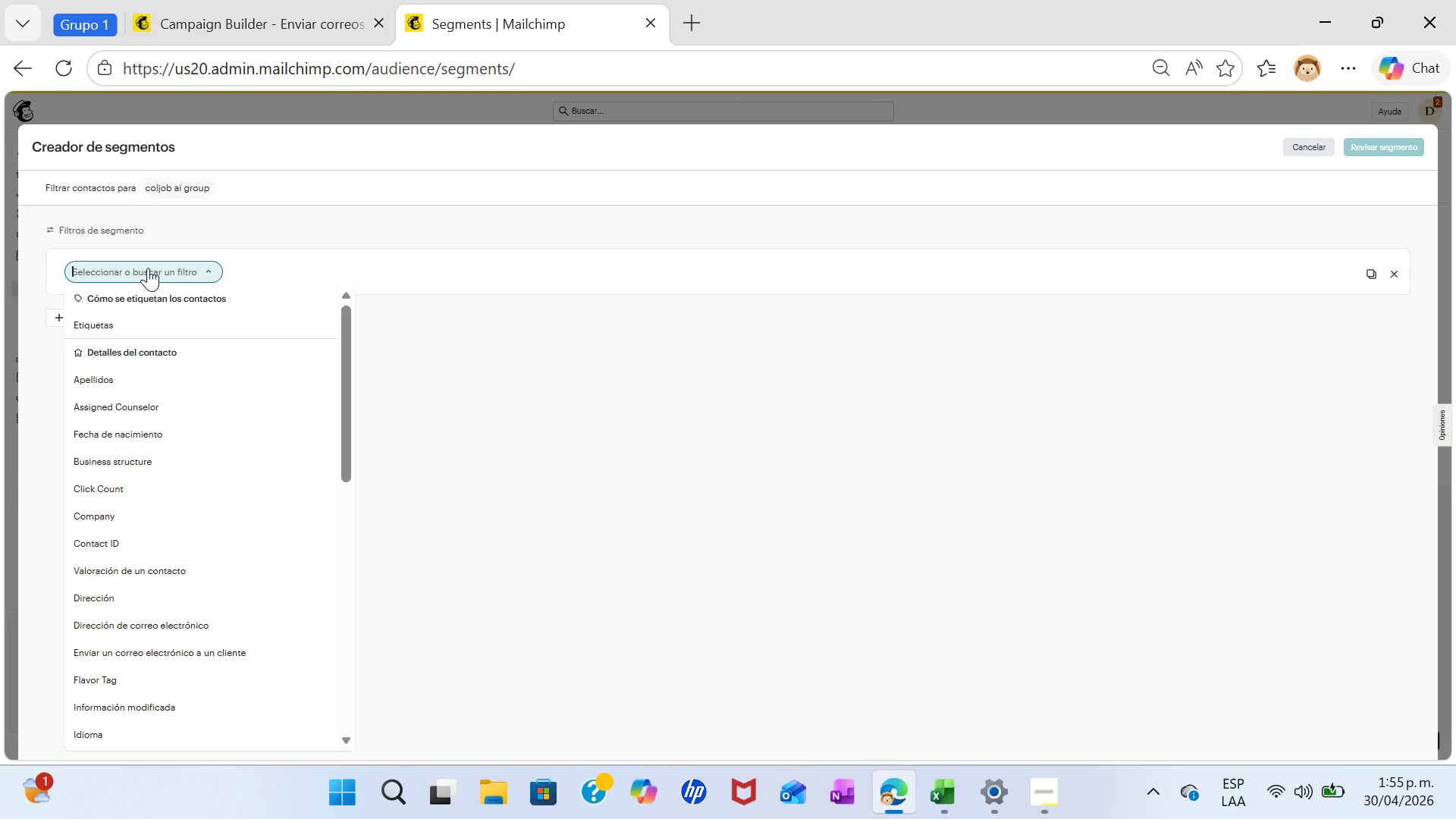 
key(Backspace)
 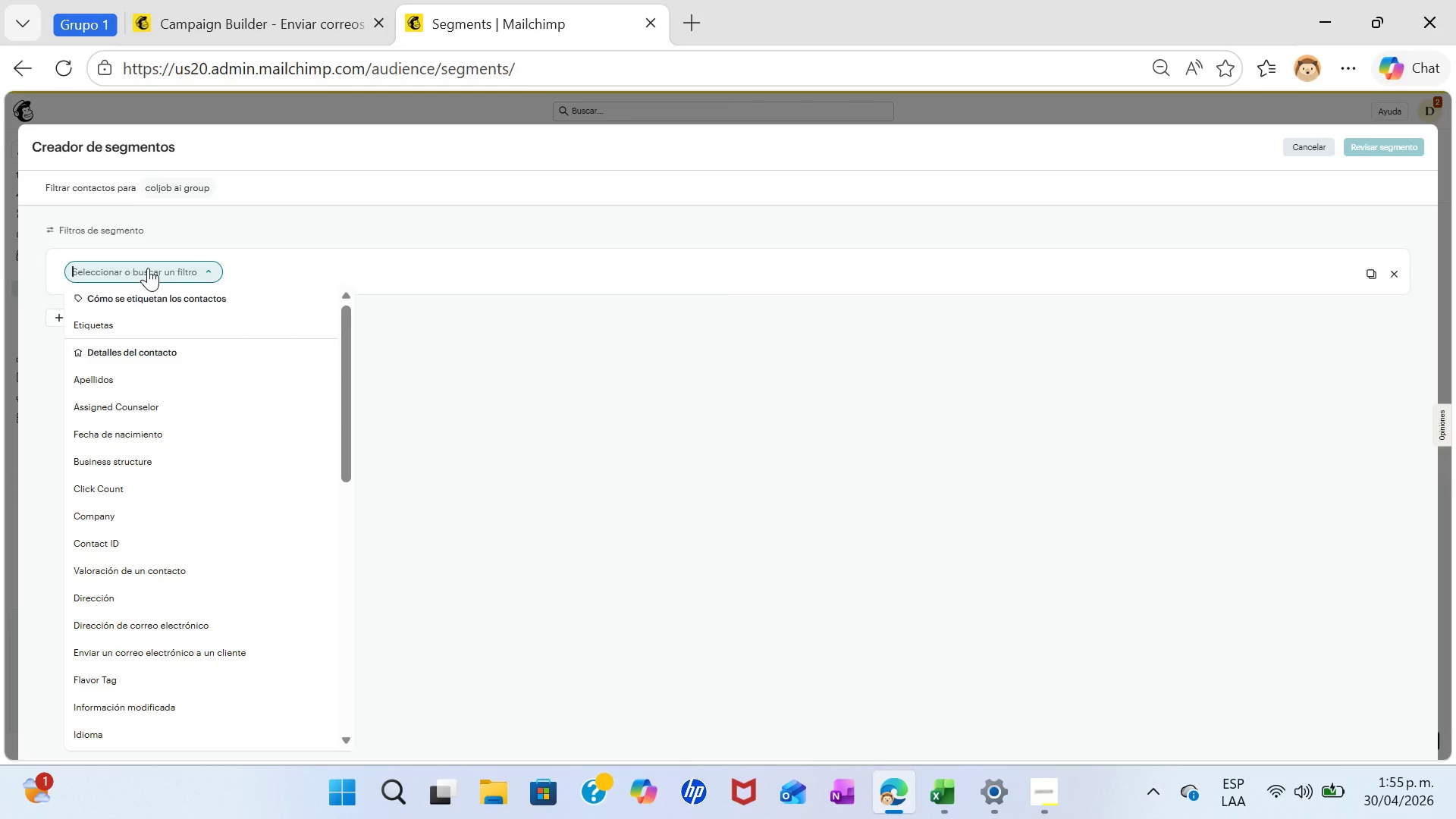 
key(Backspace)
 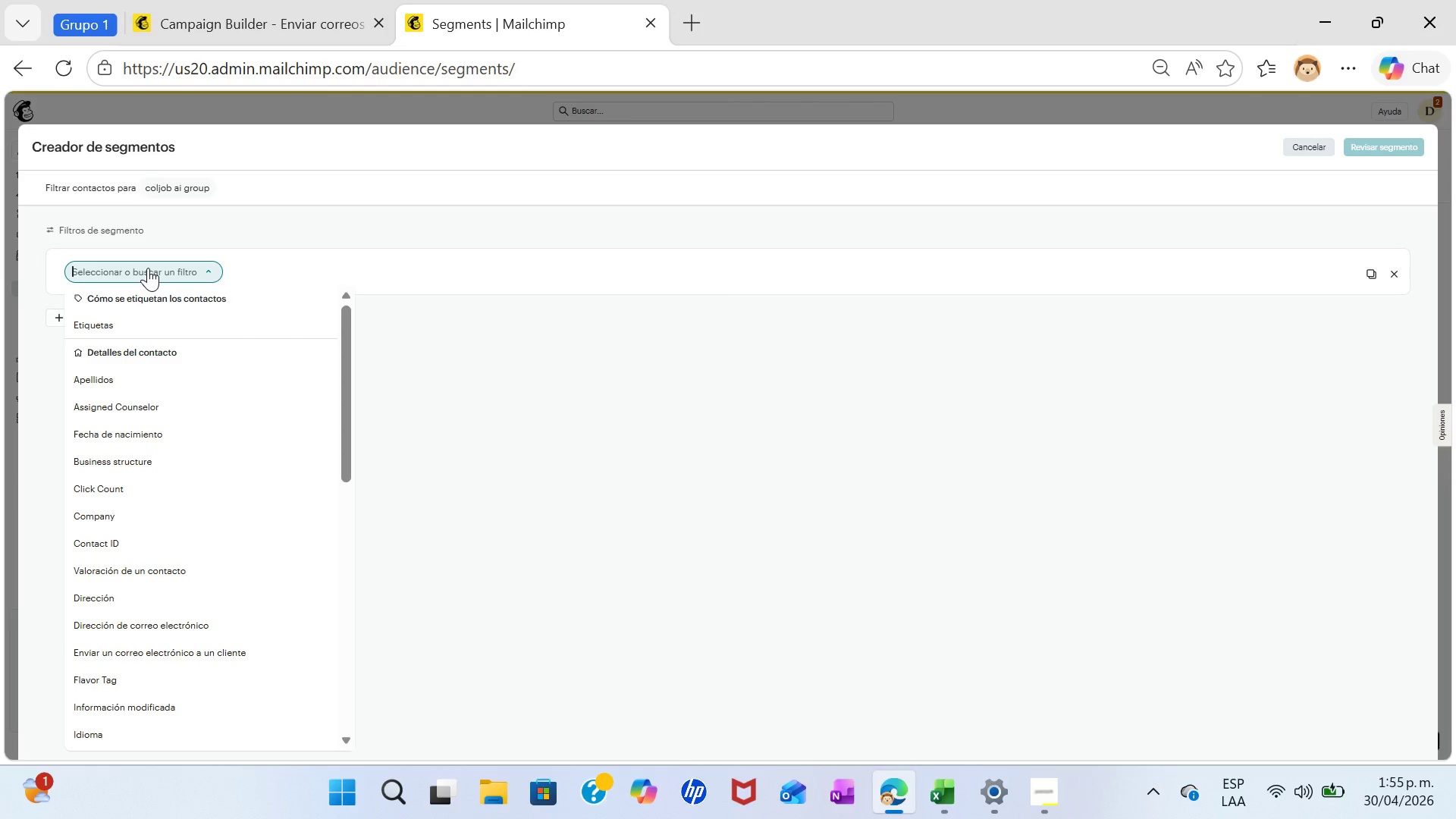 
key(Backspace)
 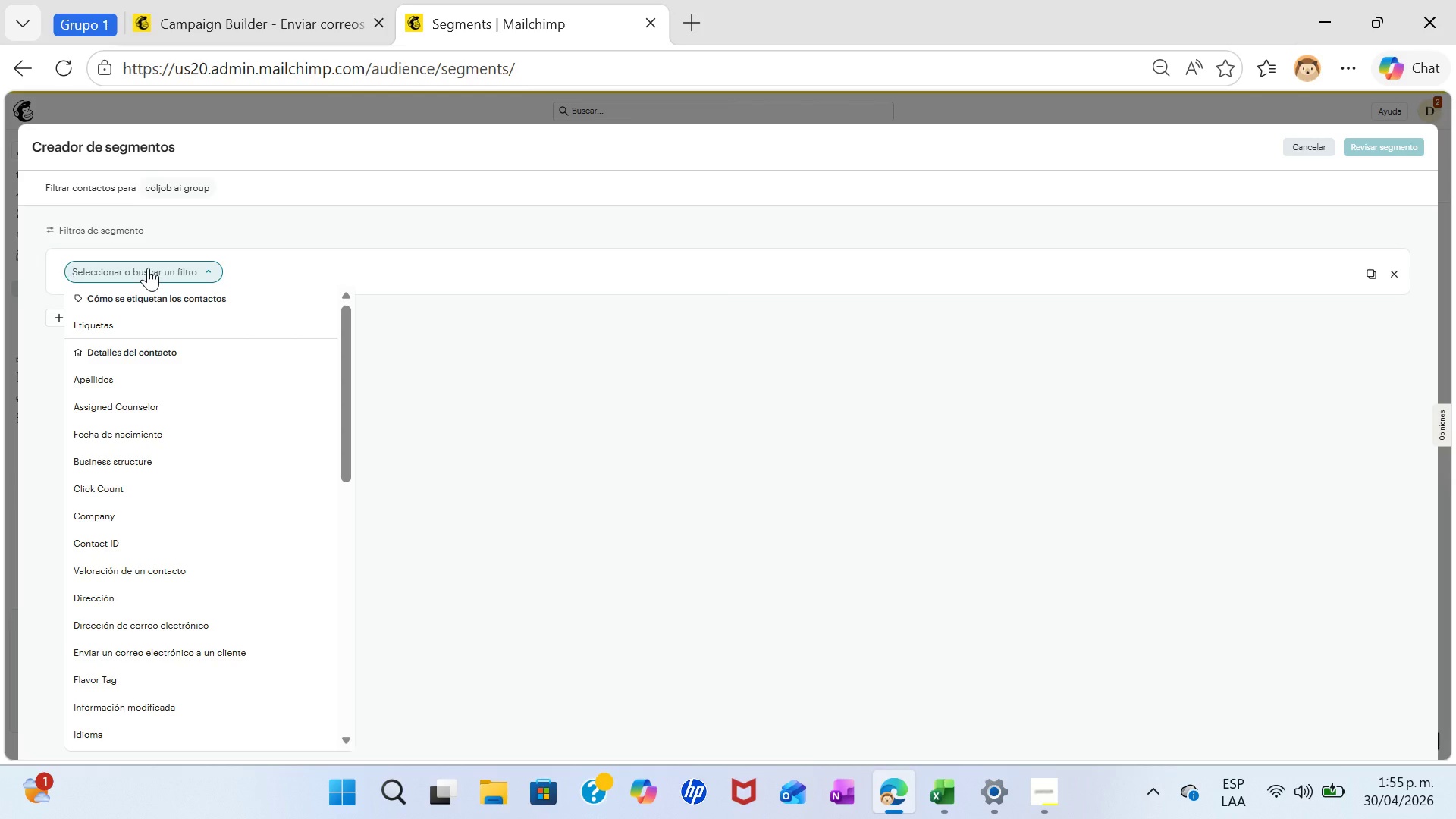 
key(Backspace)
 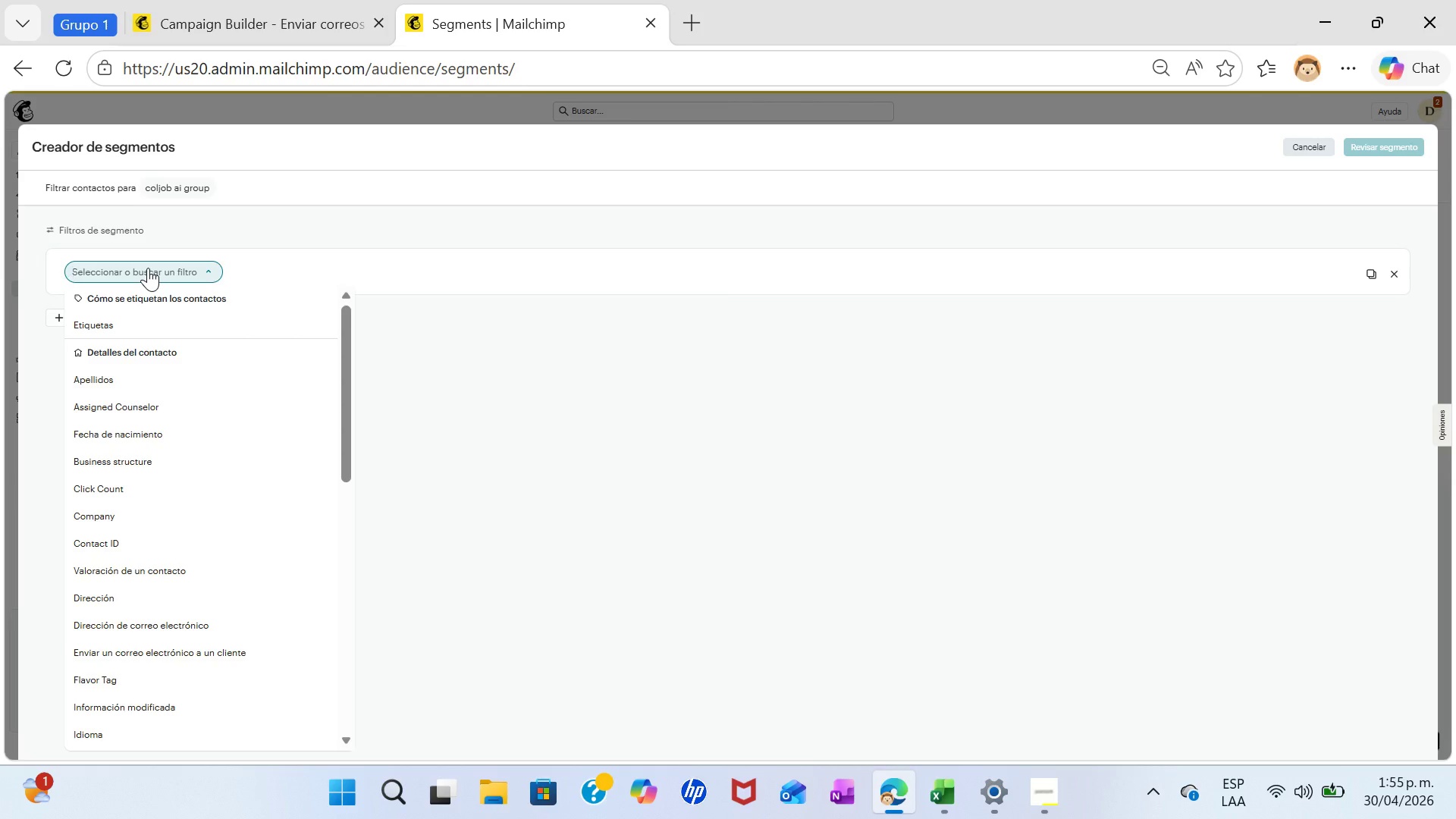 
key(Backspace)
 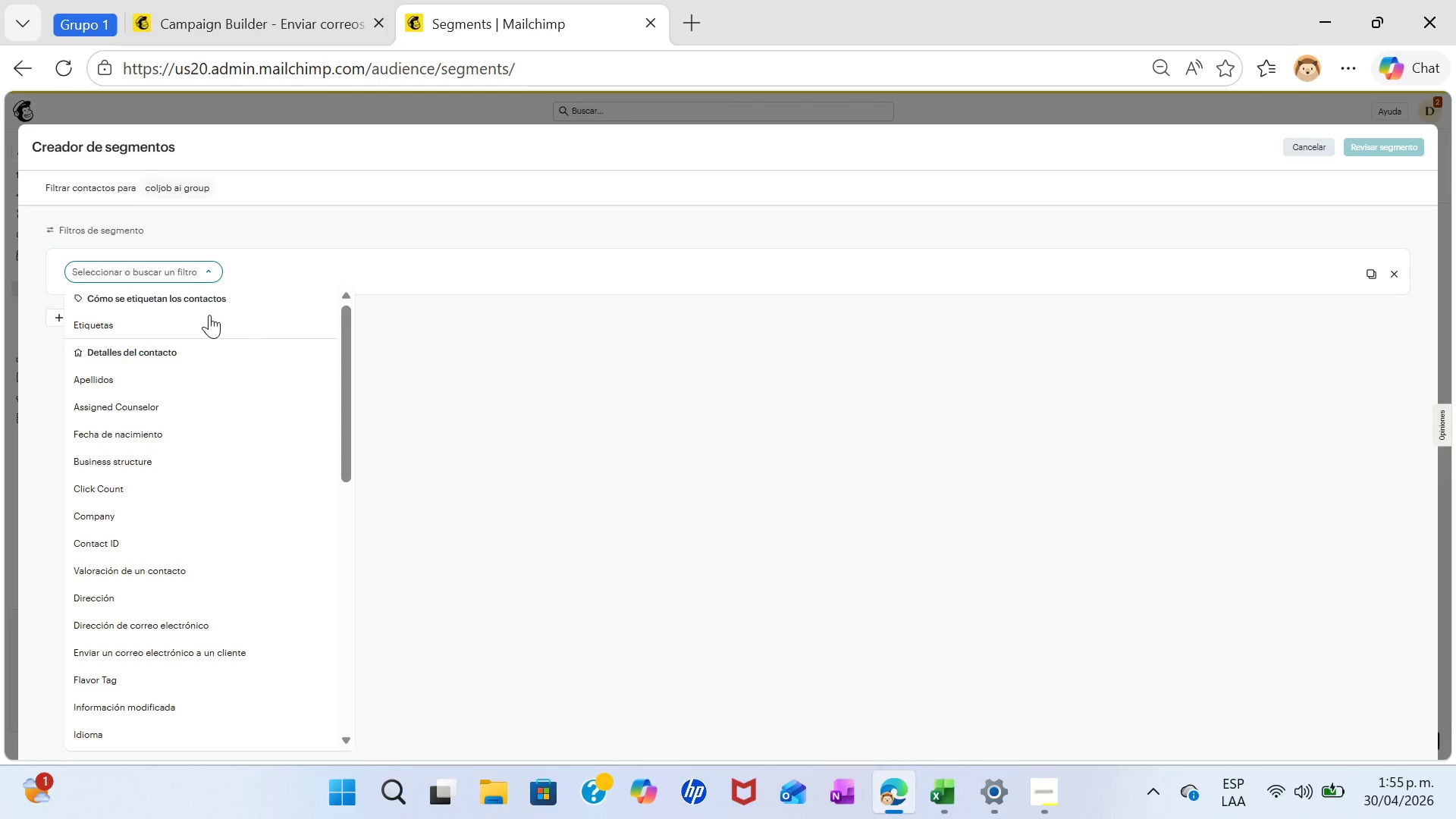 
wait(6.23)
 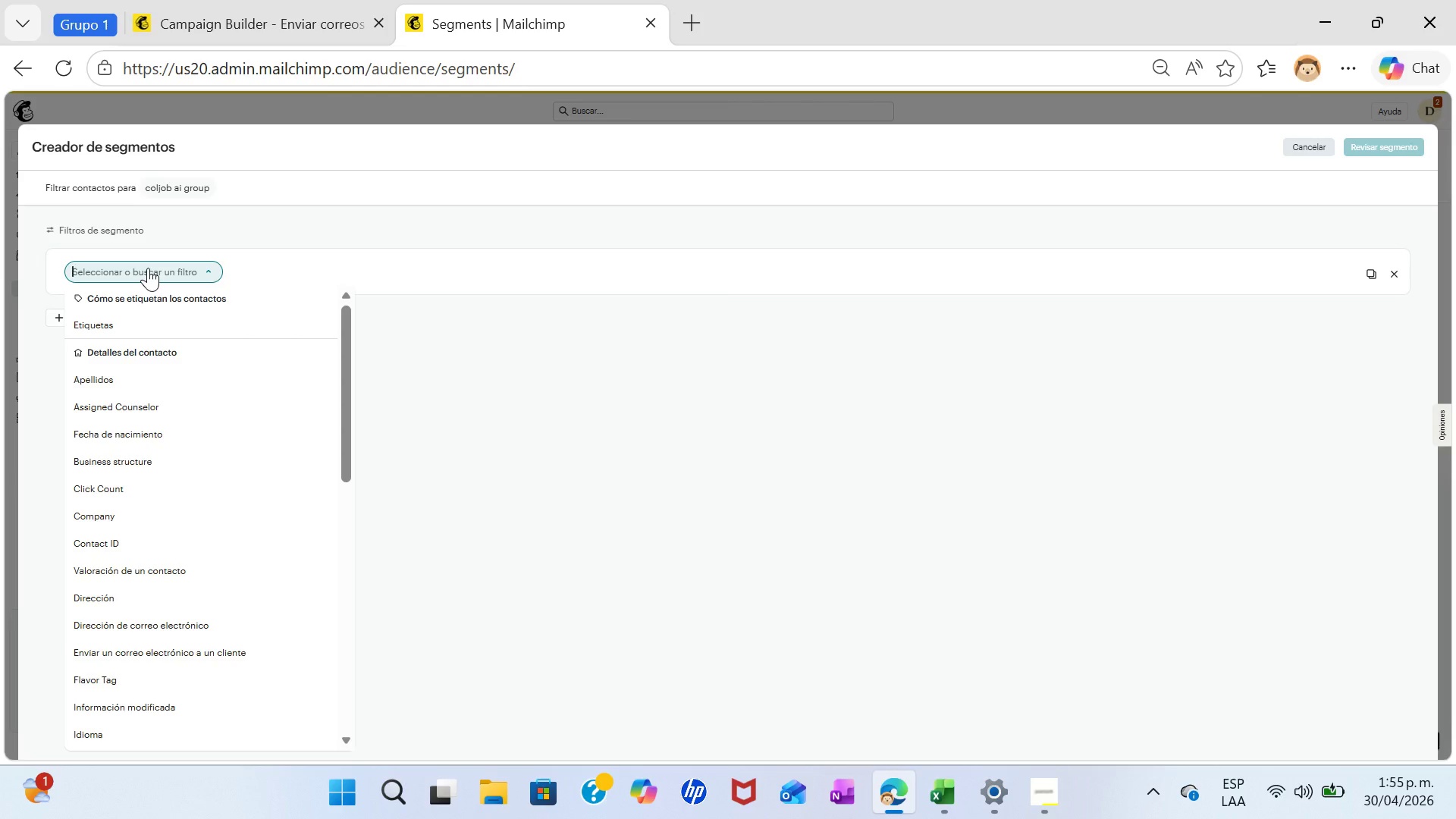 
left_click_drag(start_coordinate=[344, 433], to_coordinate=[327, 667])
 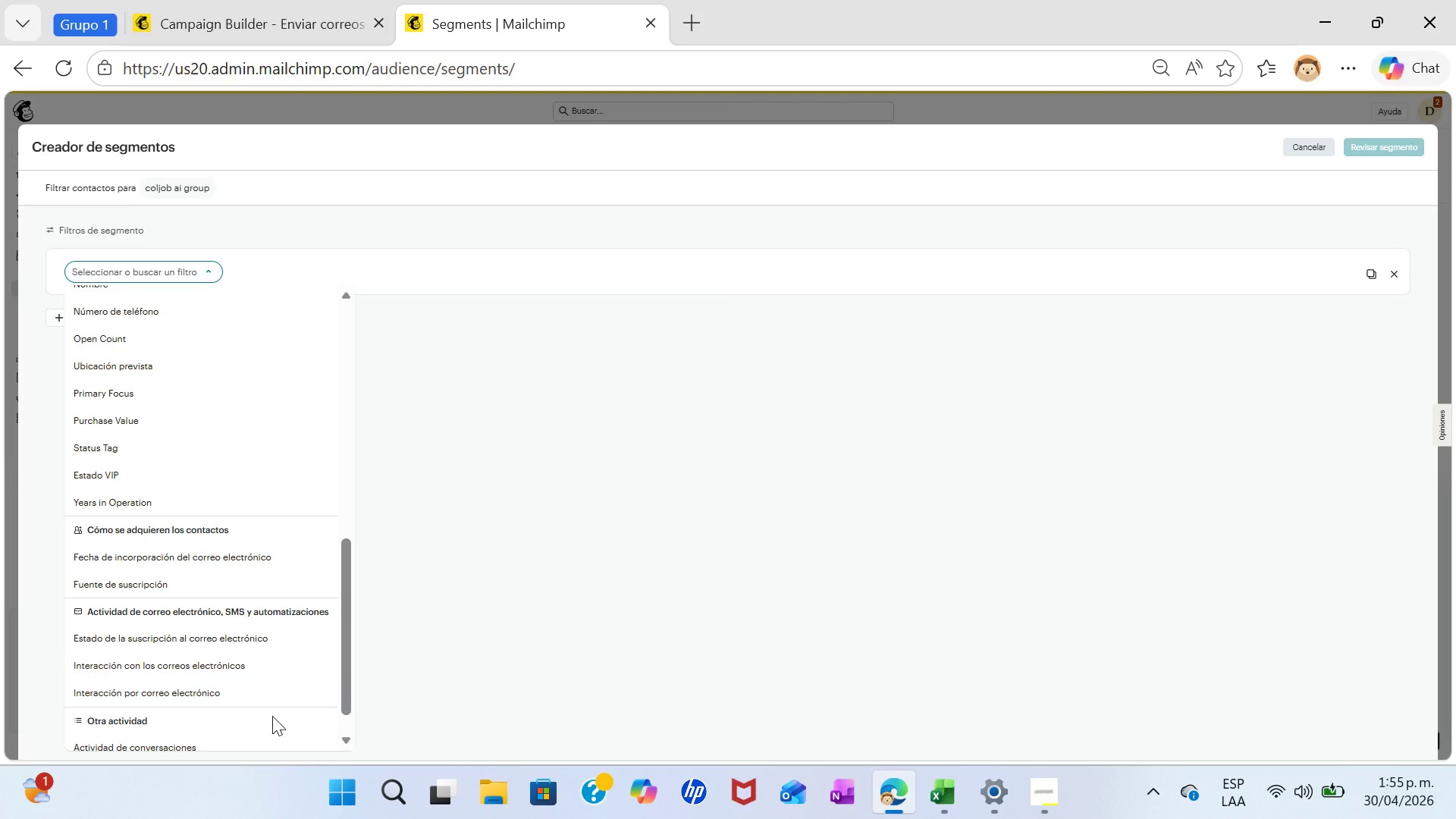 
left_click_drag(start_coordinate=[346, 669], to_coordinate=[348, 716])
 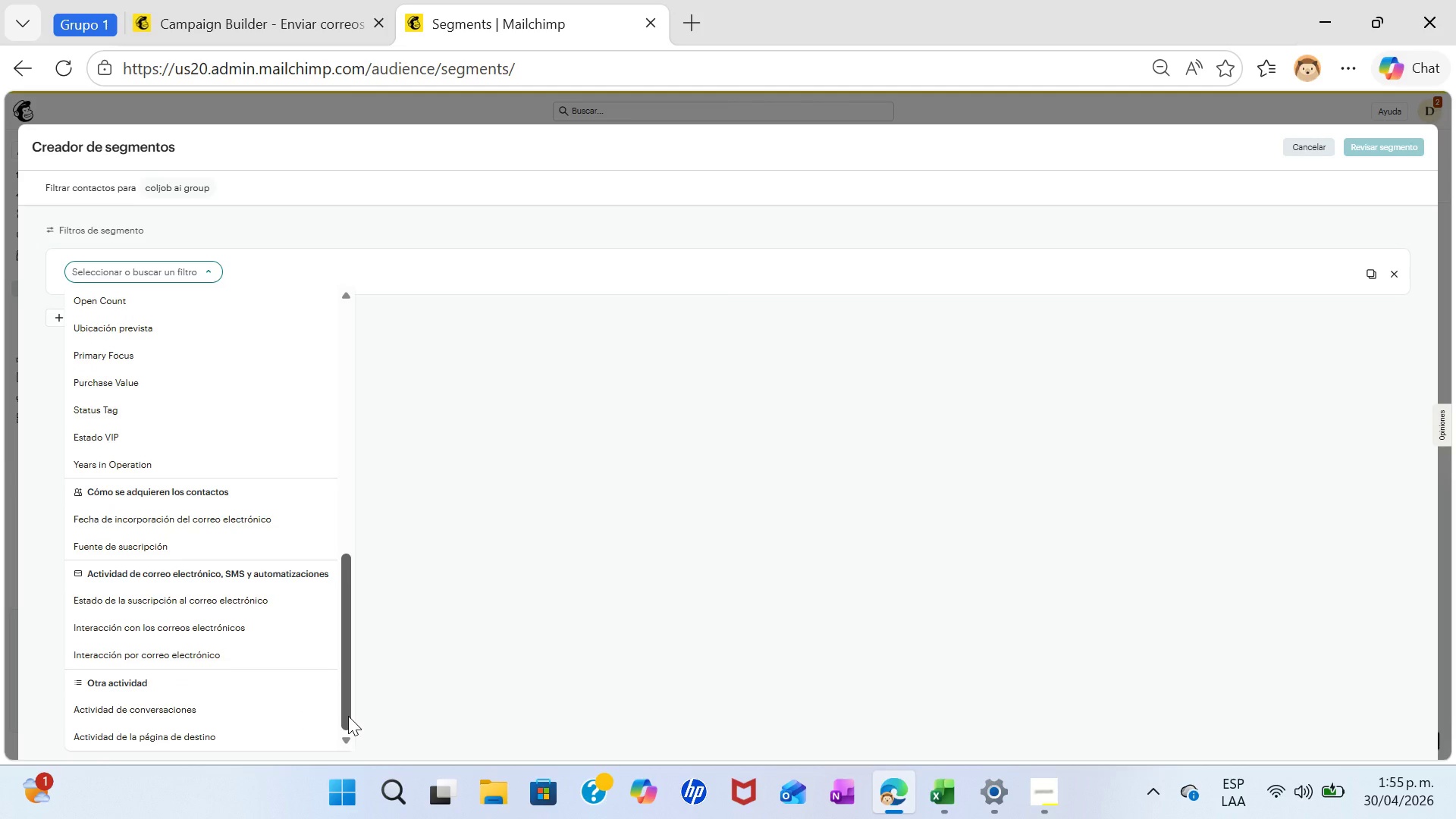 
wait(10.2)
 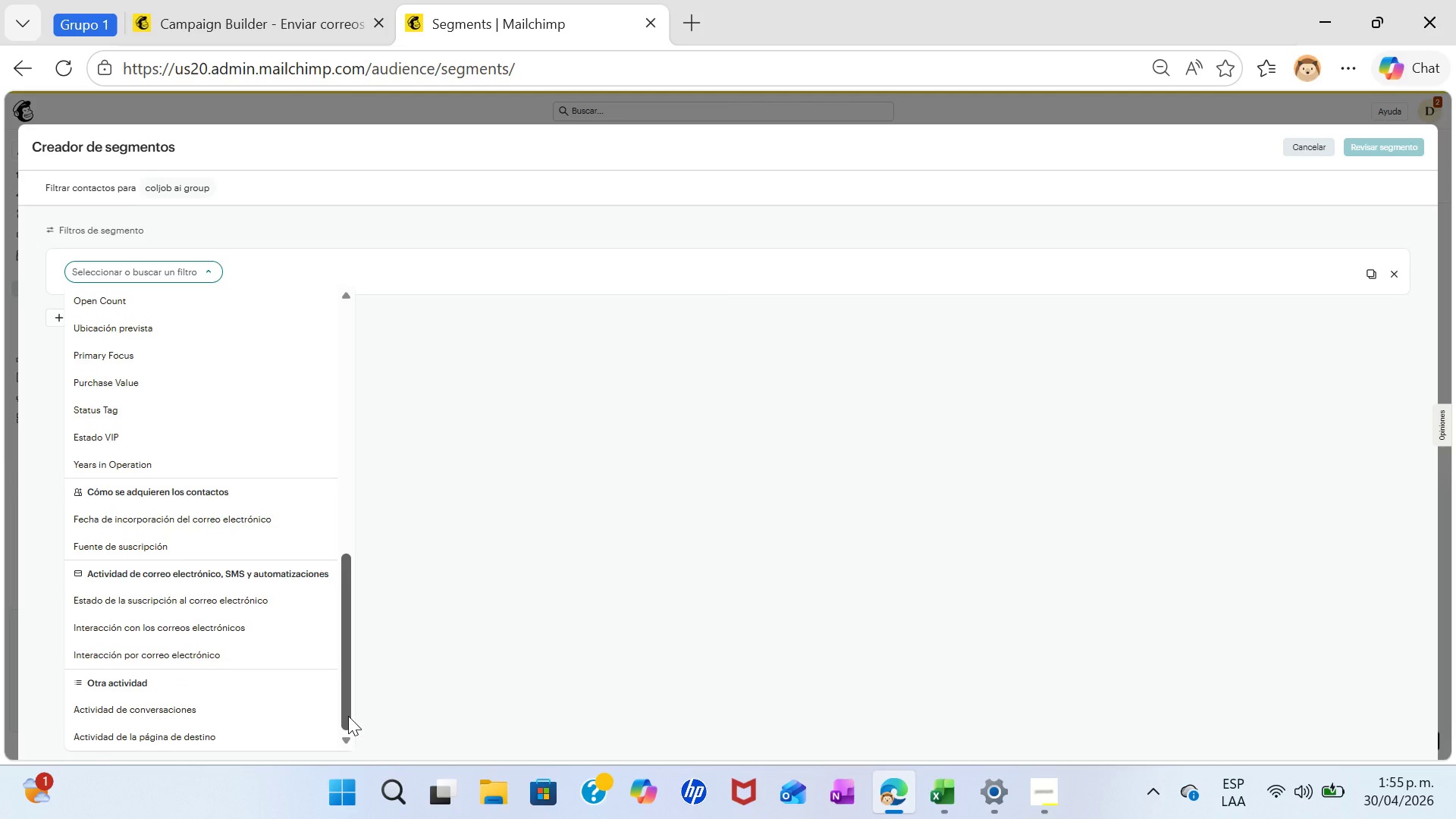 
left_click_drag(start_coordinate=[348, 716], to_coordinate=[344, 711])
 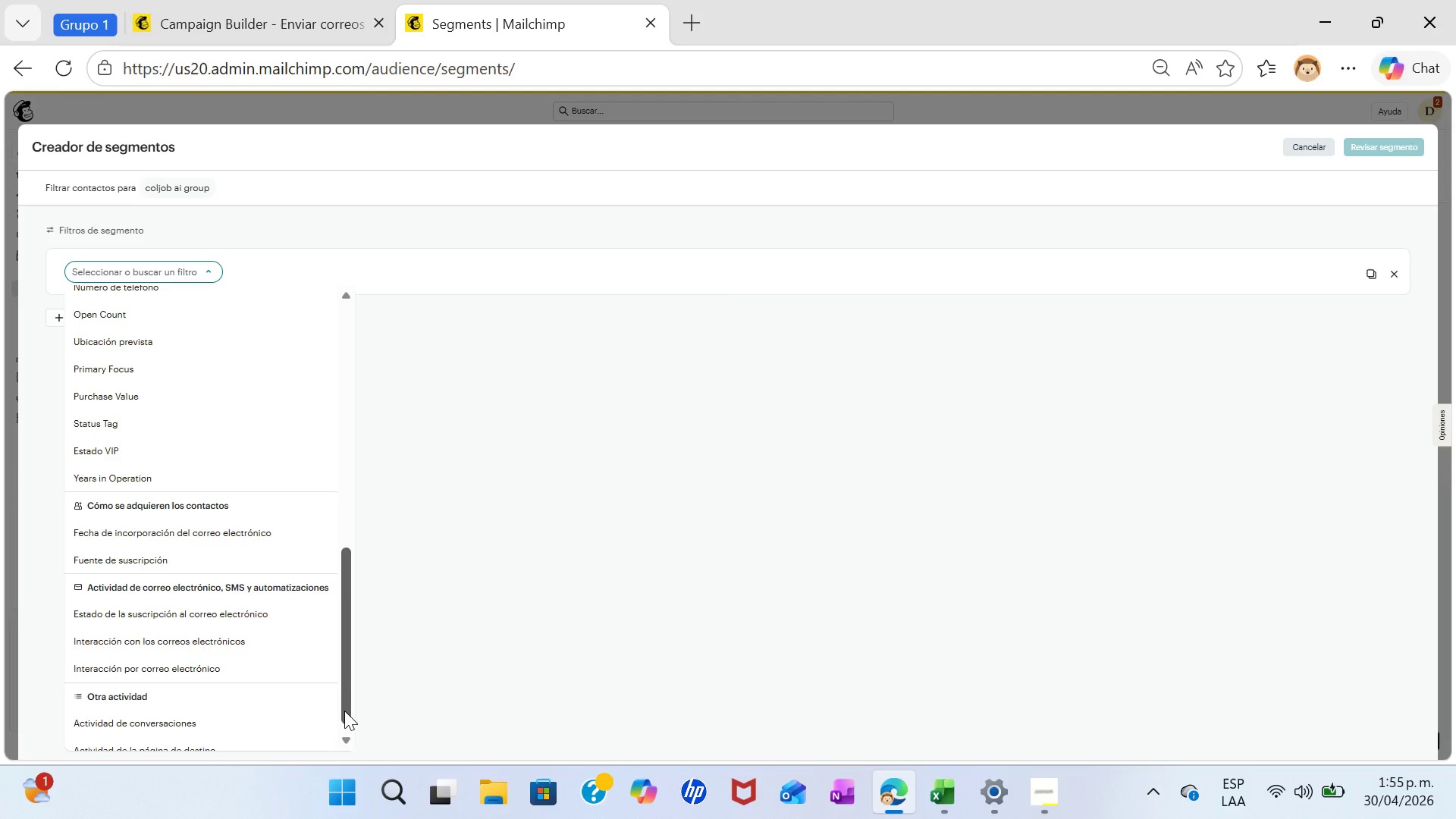 
left_click([344, 711])
 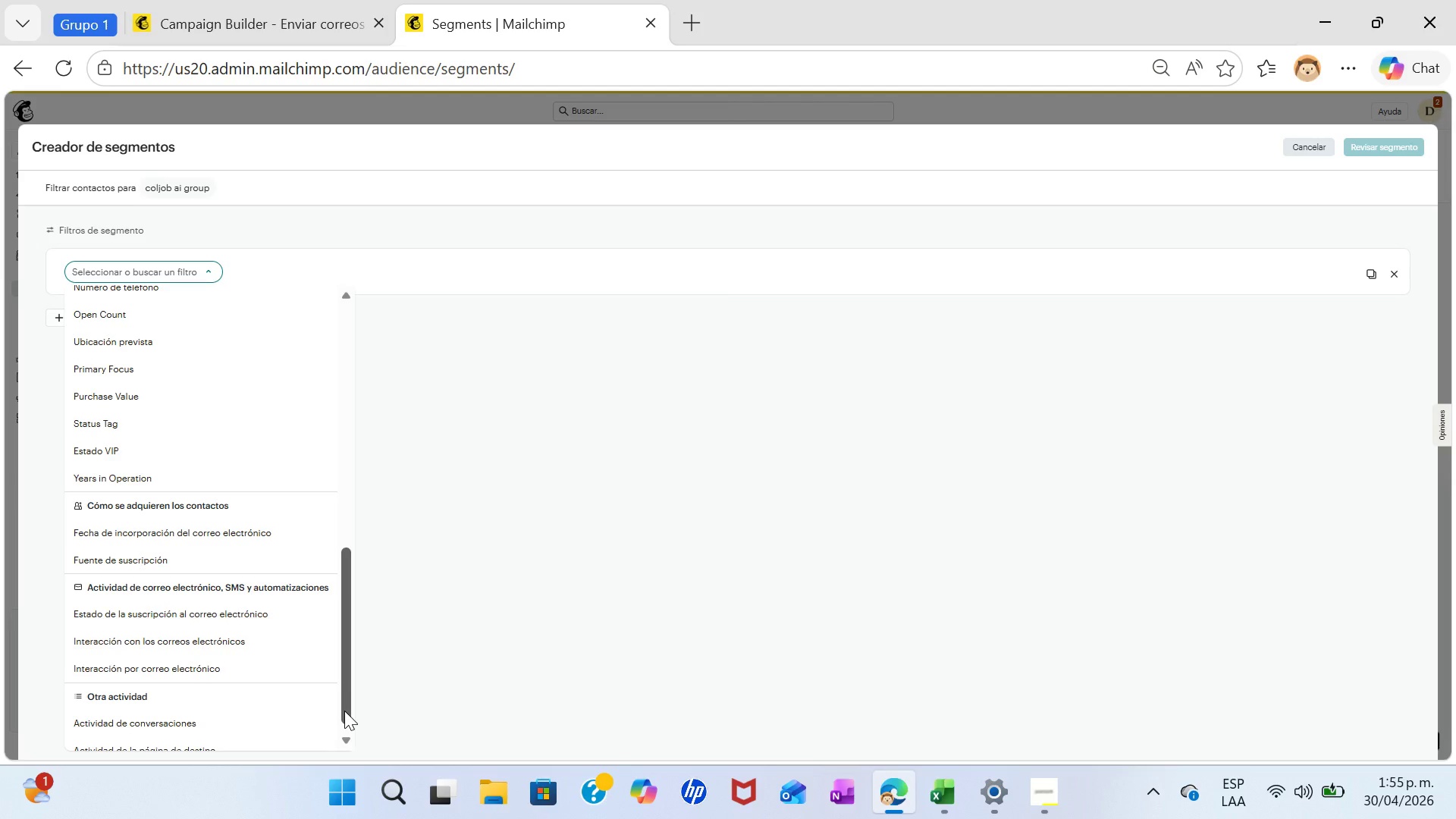 
left_click_drag(start_coordinate=[344, 711], to_coordinate=[354, 726])
 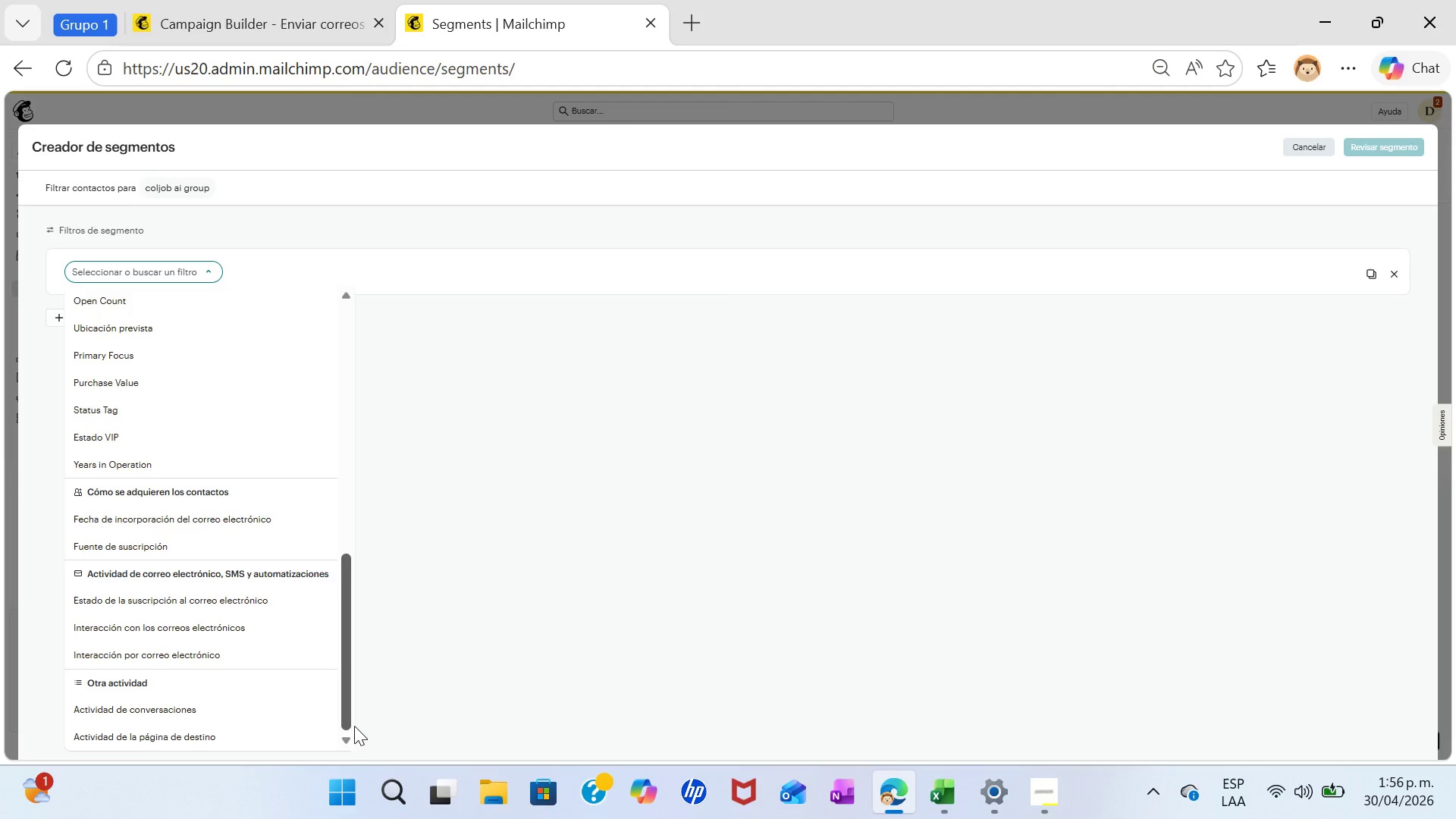 
wait(23.11)
 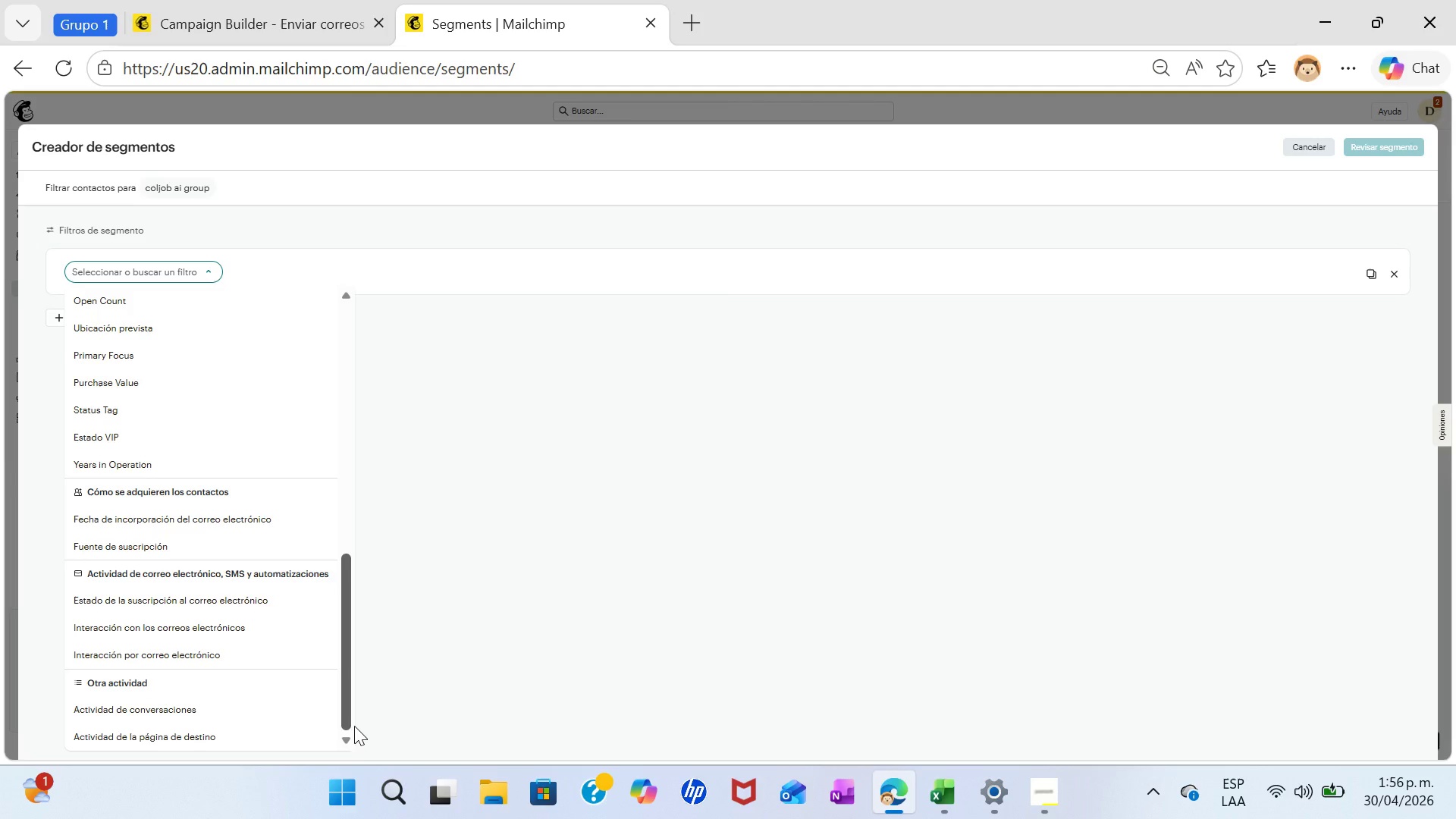 
left_click([196, 0])
 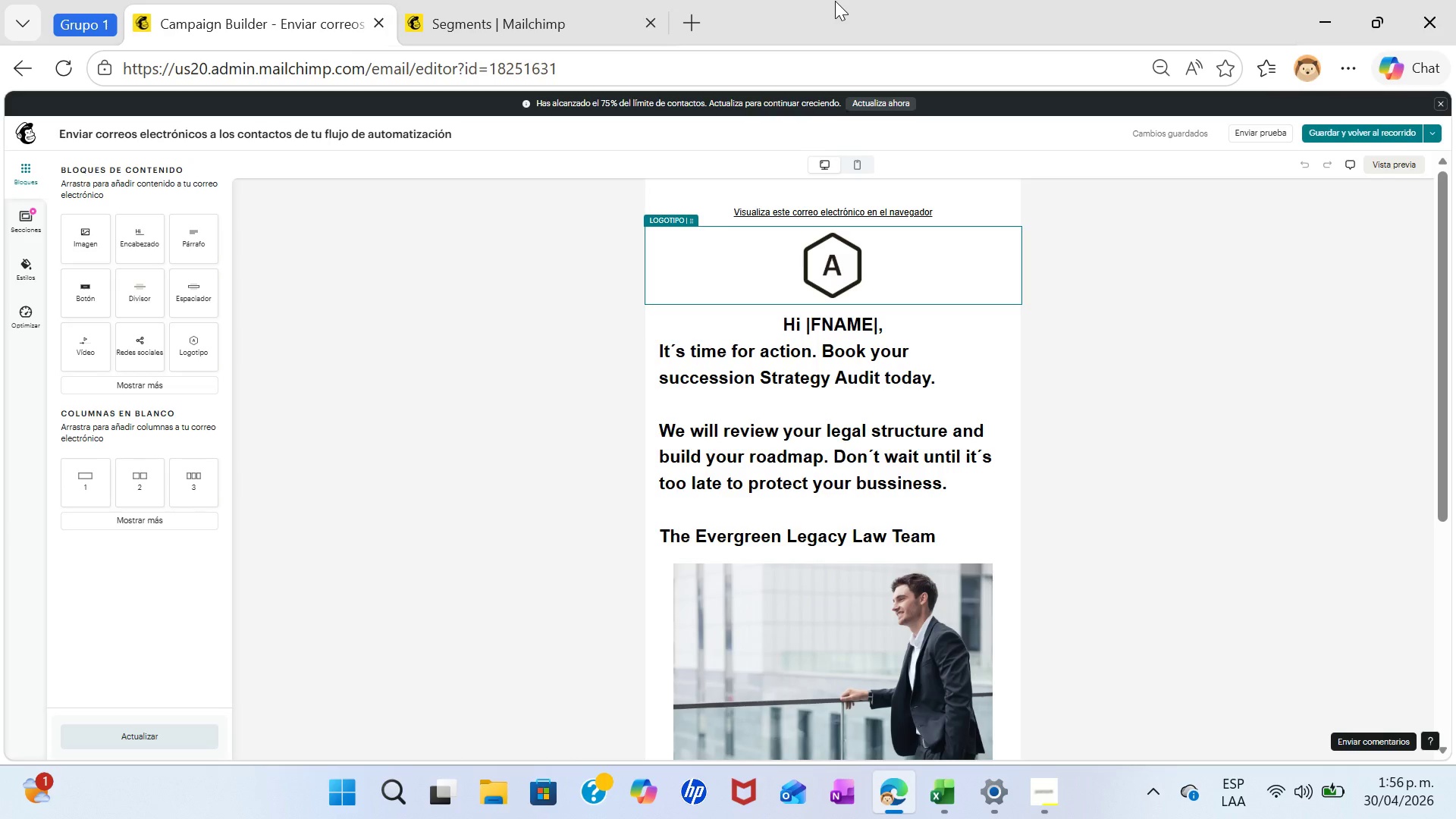 
left_click([1320, 129])
 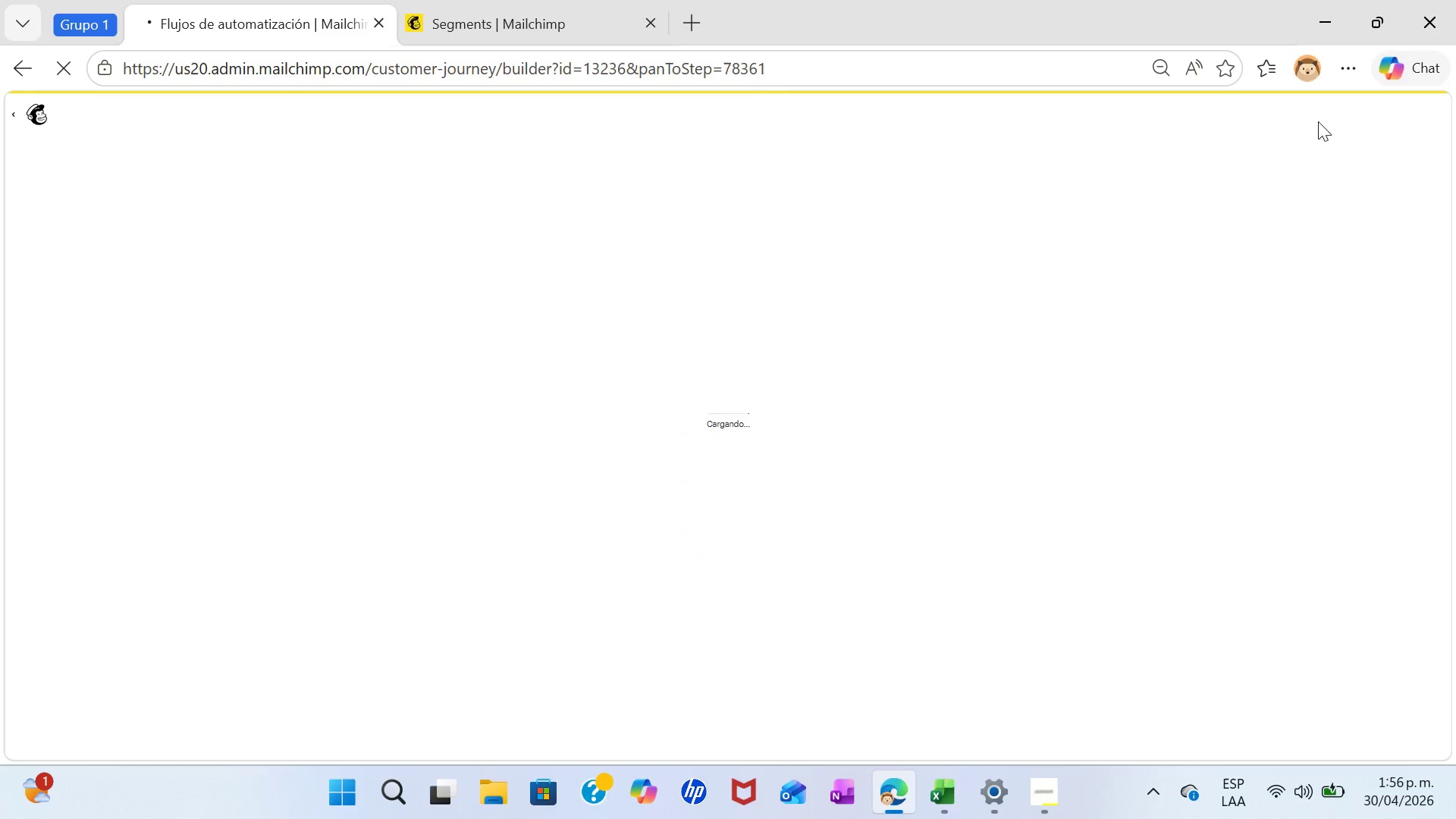 
wait(6.34)
 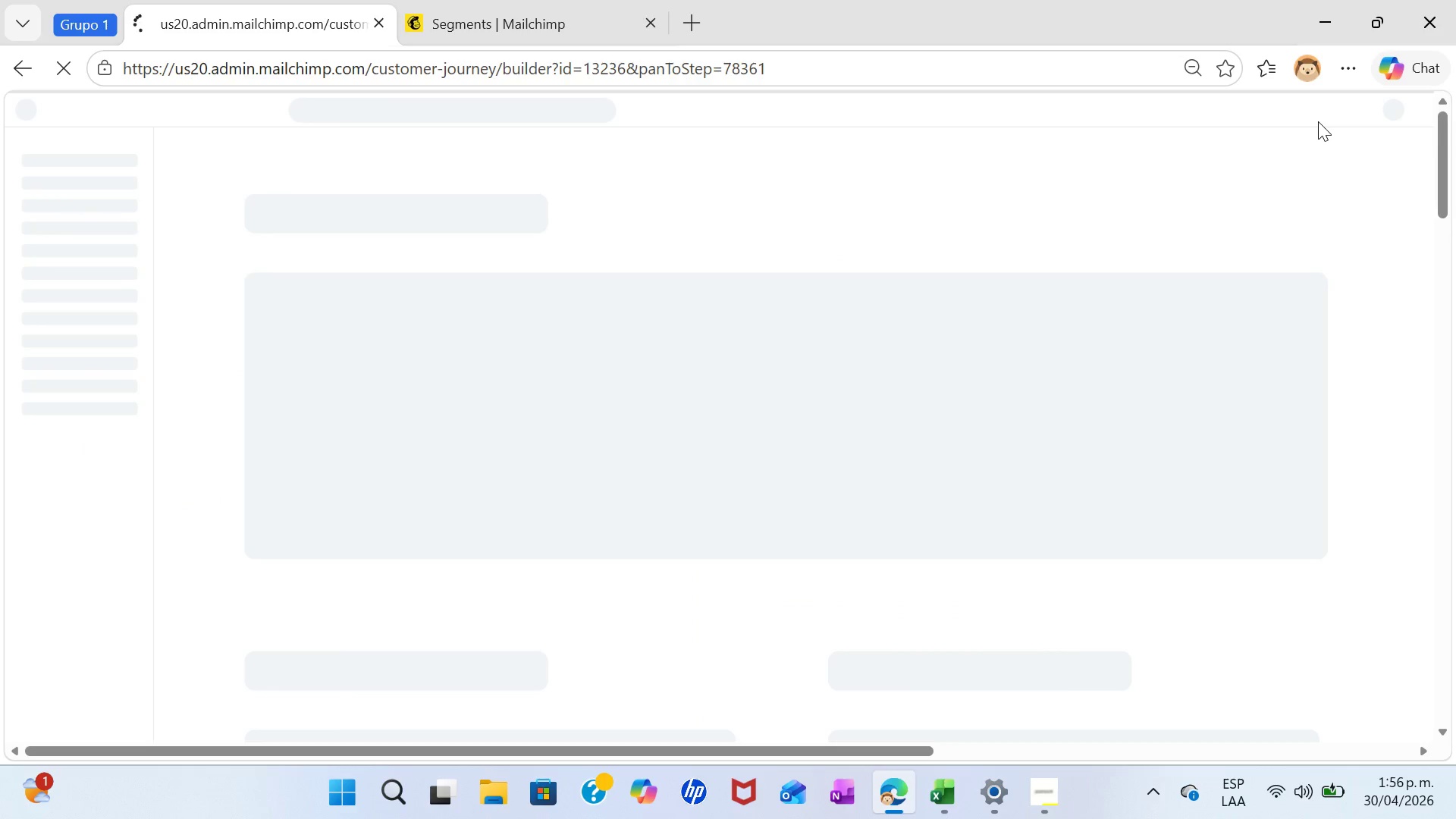 
left_click([1198, 341])
 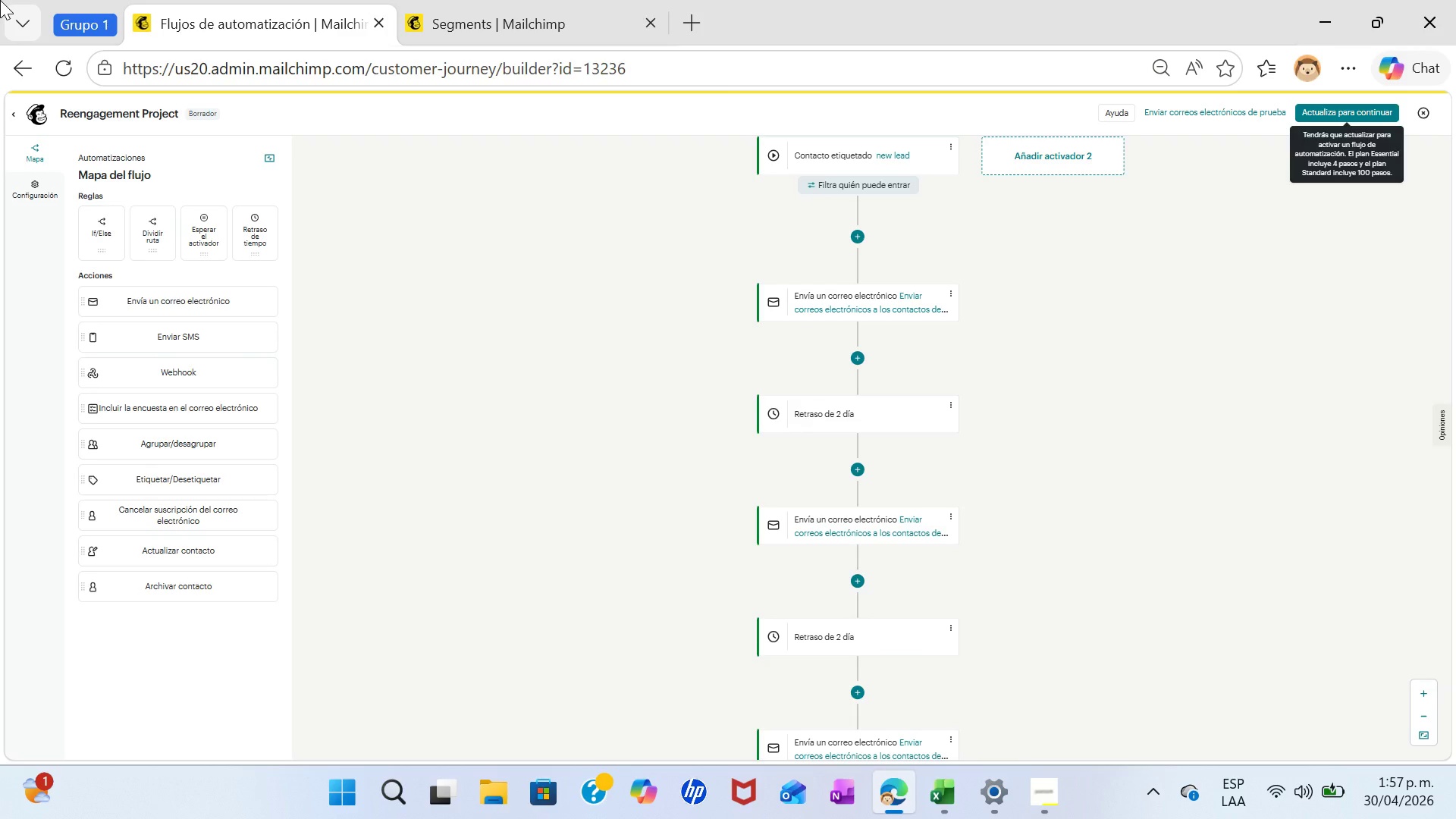 
wait(72.36)
 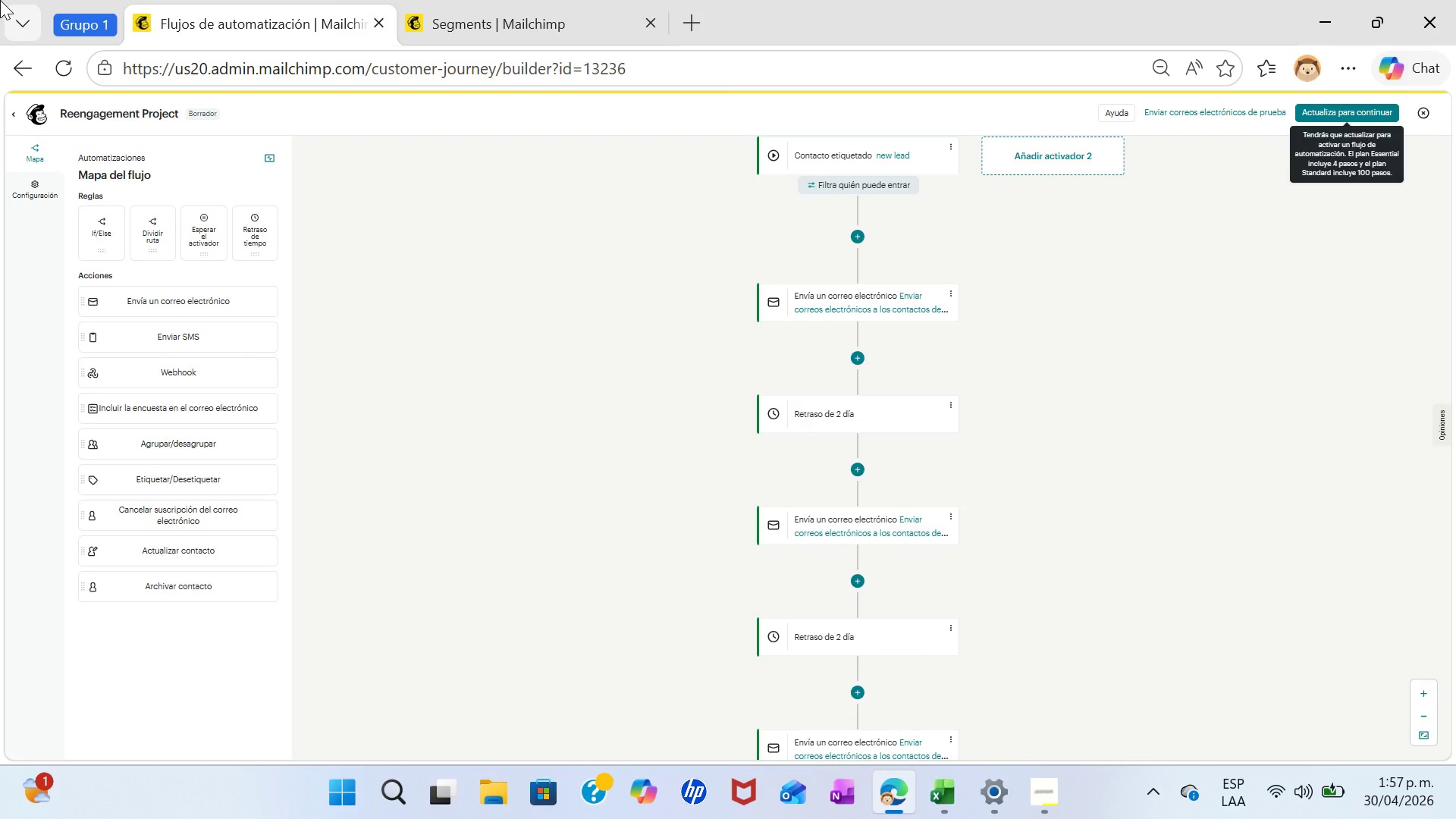 
left_click([440, 11])
 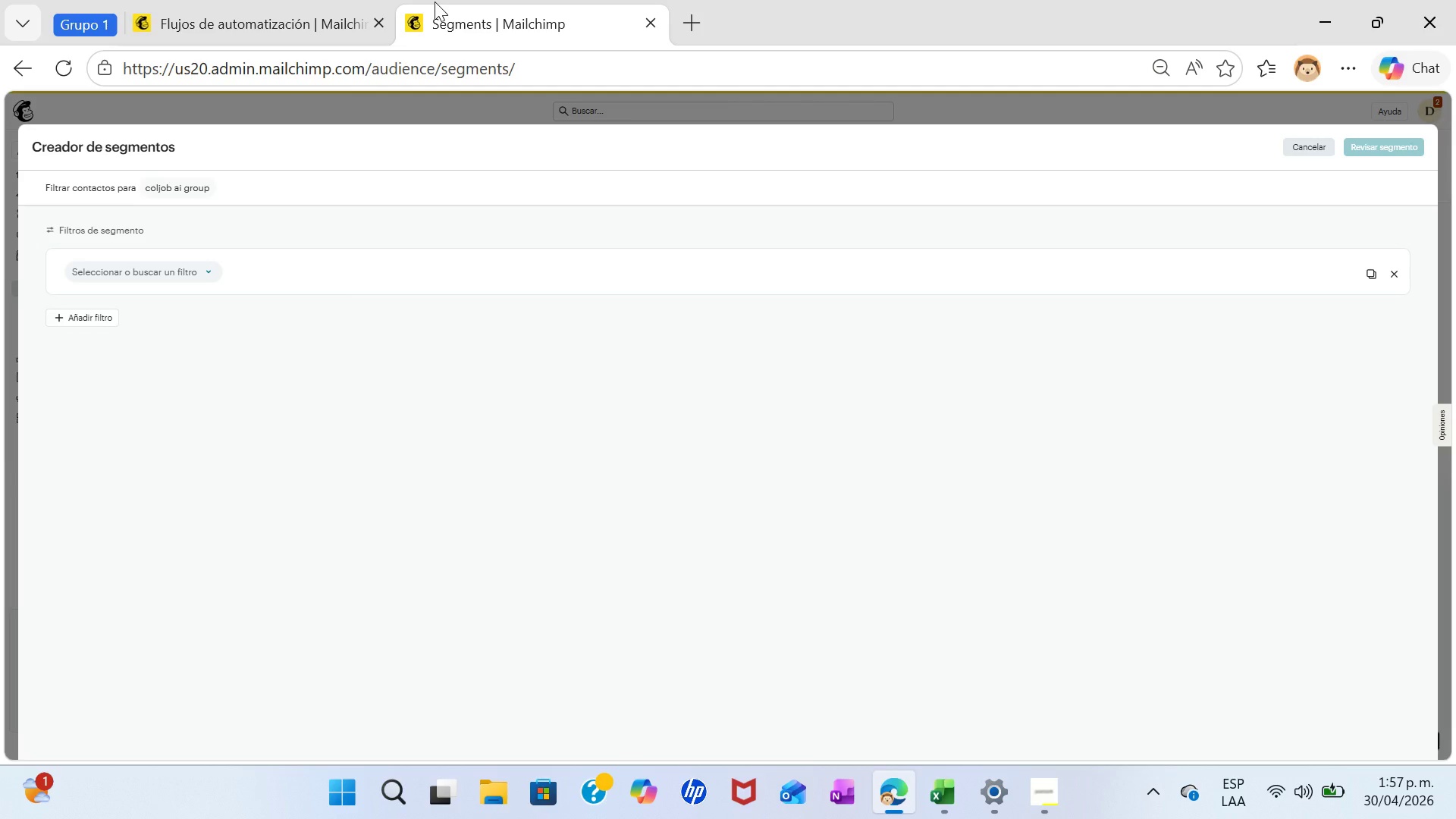 
wait(7.41)
 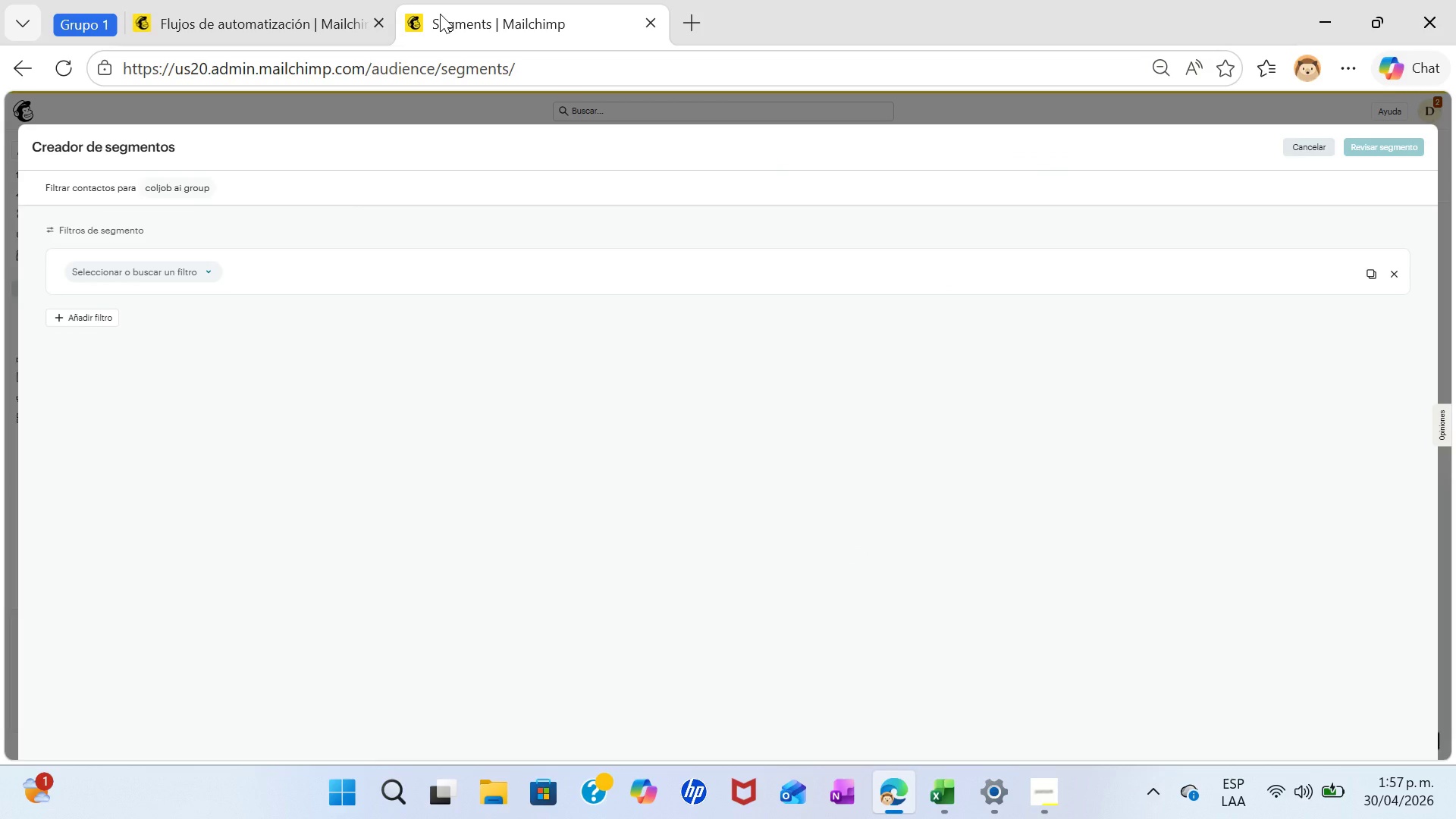 
left_click([127, 271])
 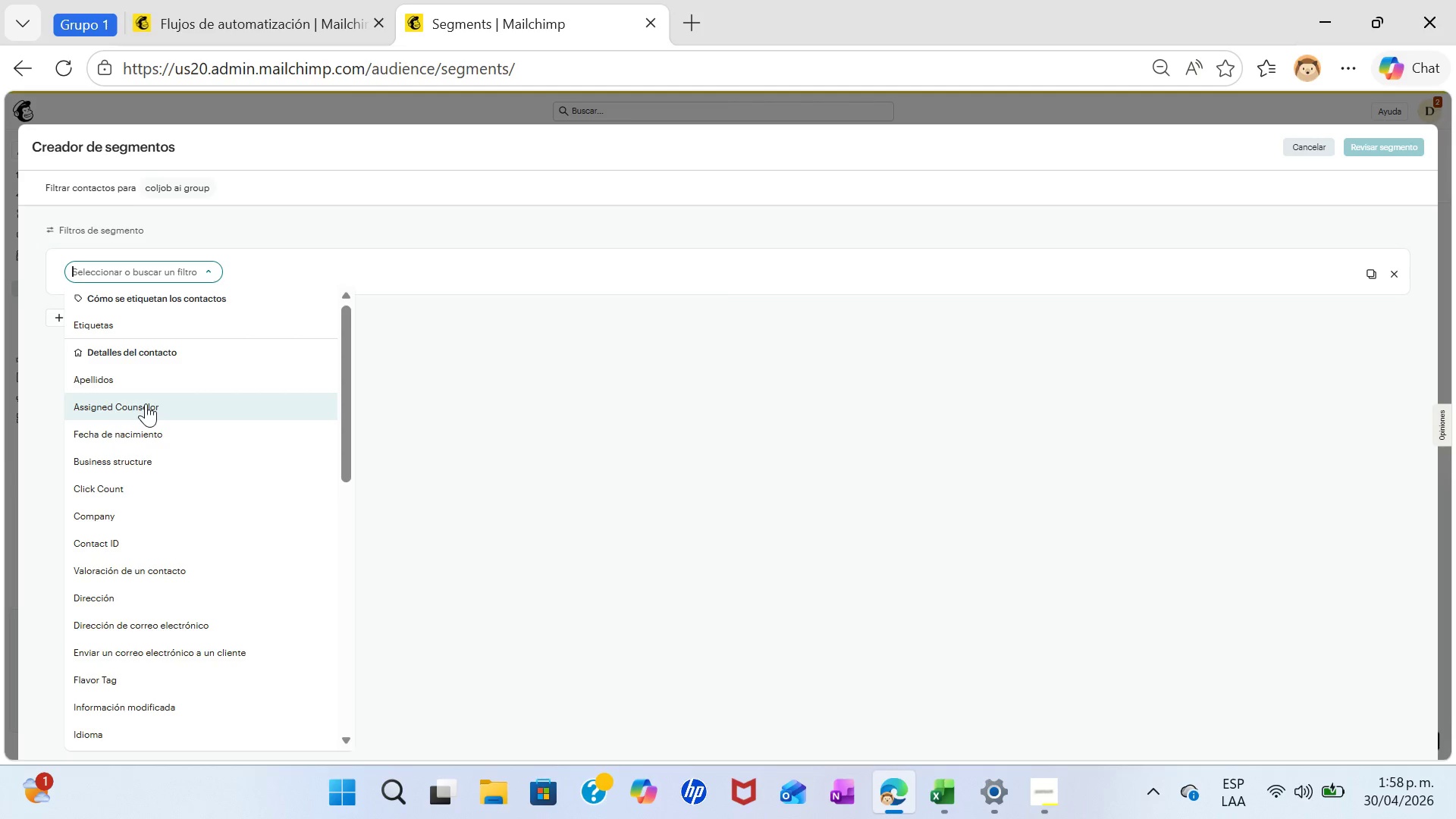 
wait(31.75)
 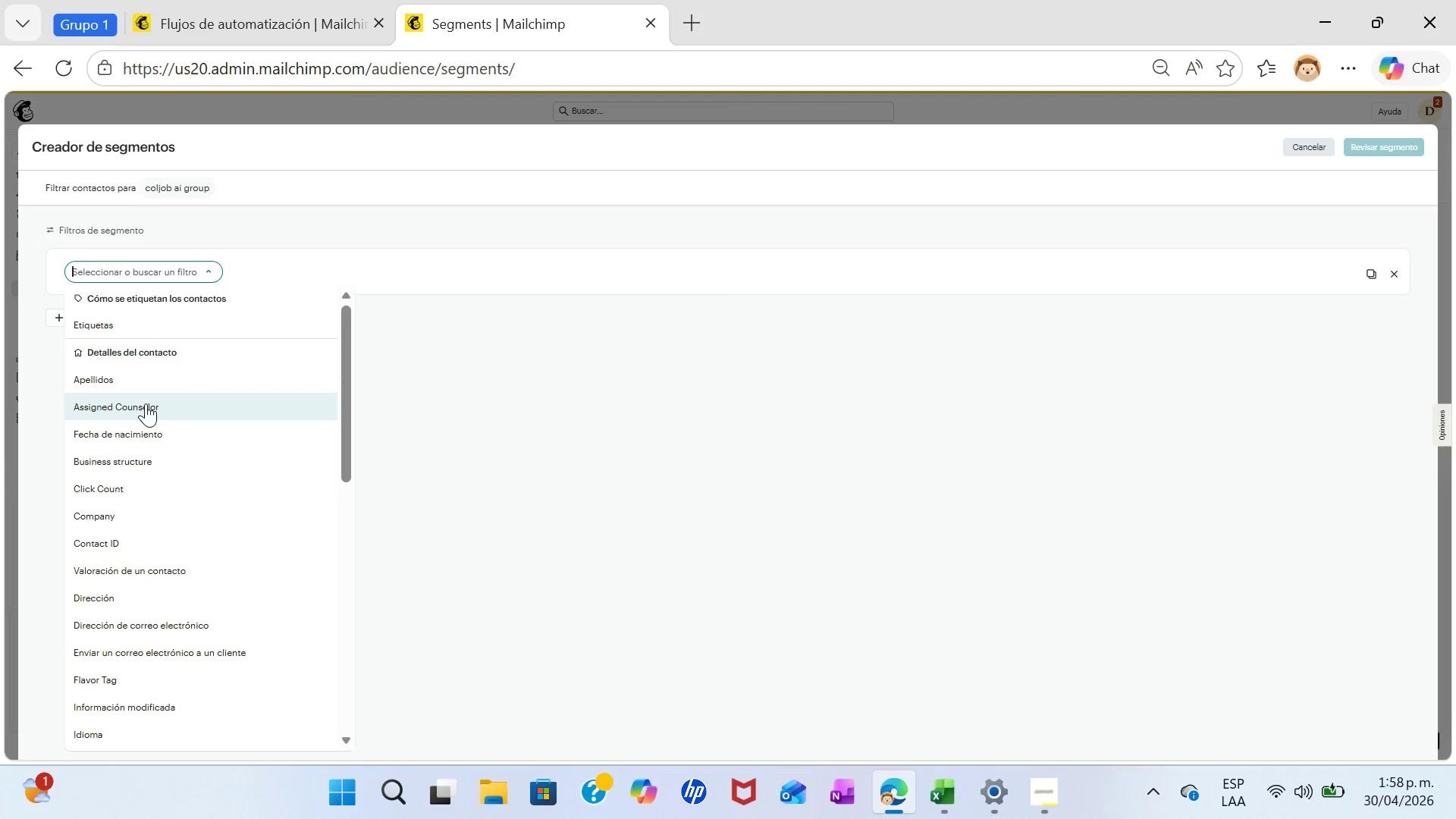 
left_click([133, 332])
 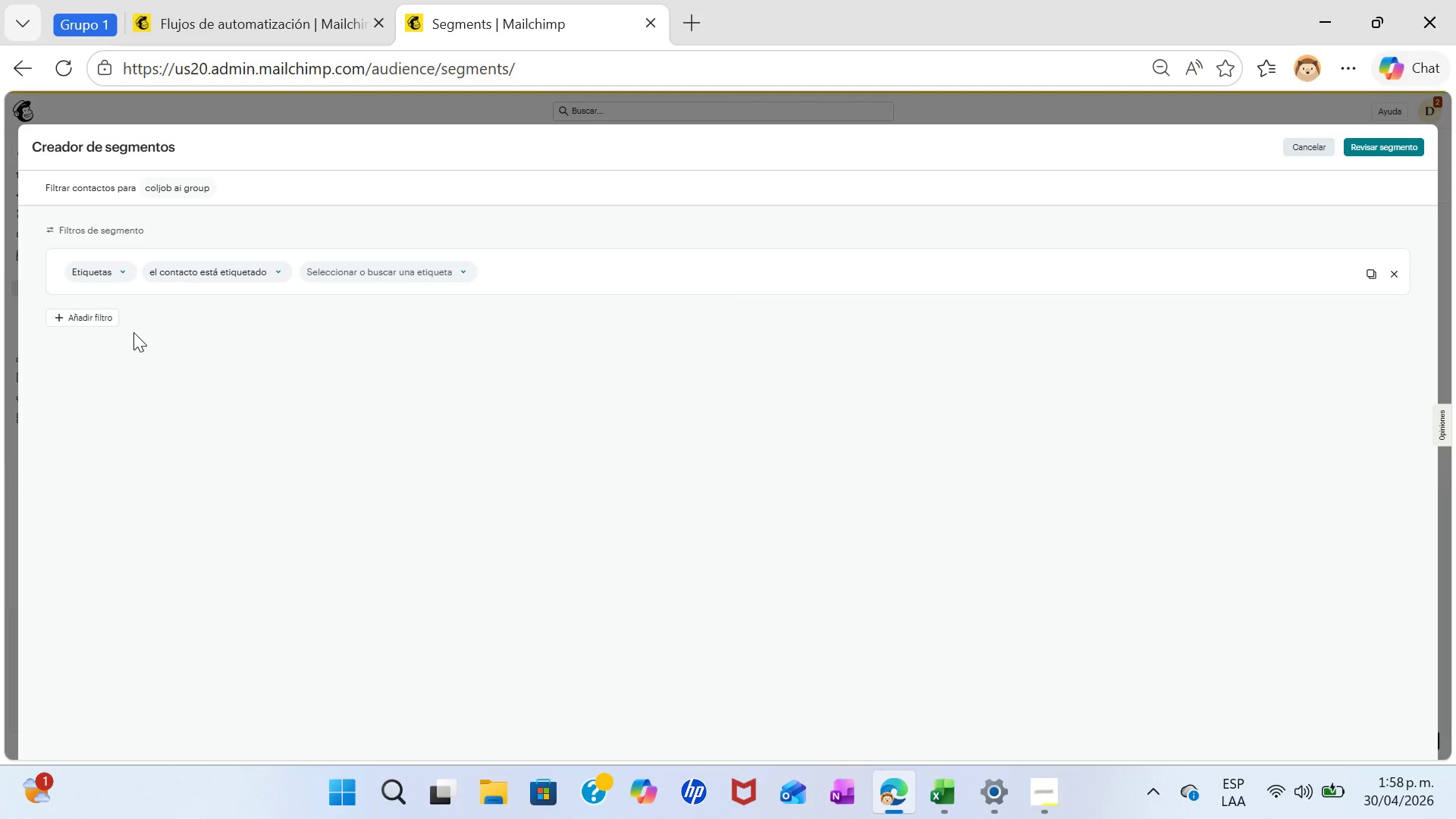 
wait(9.19)
 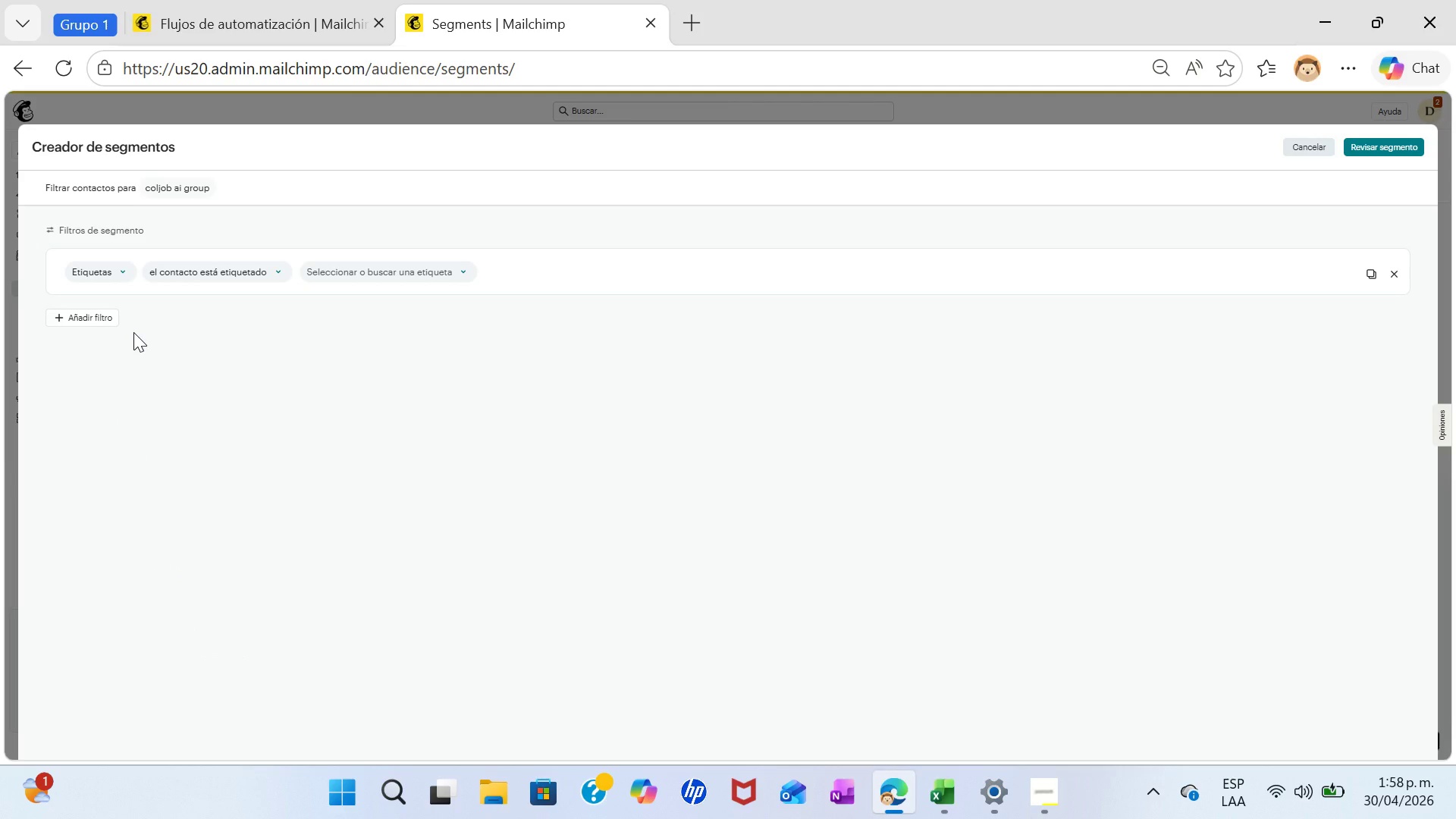 
left_click([368, 269])
 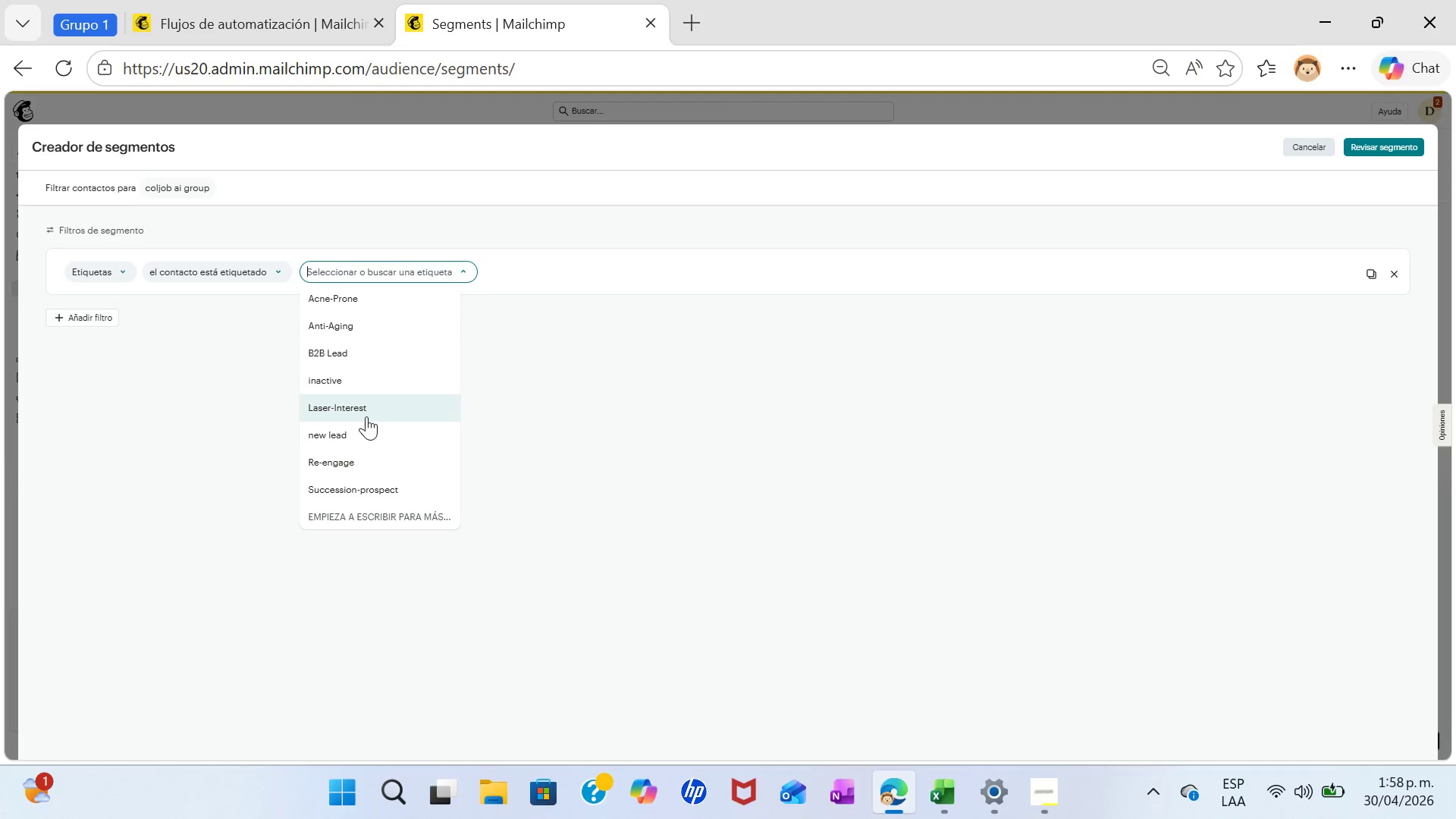 
left_click([376, 481])
 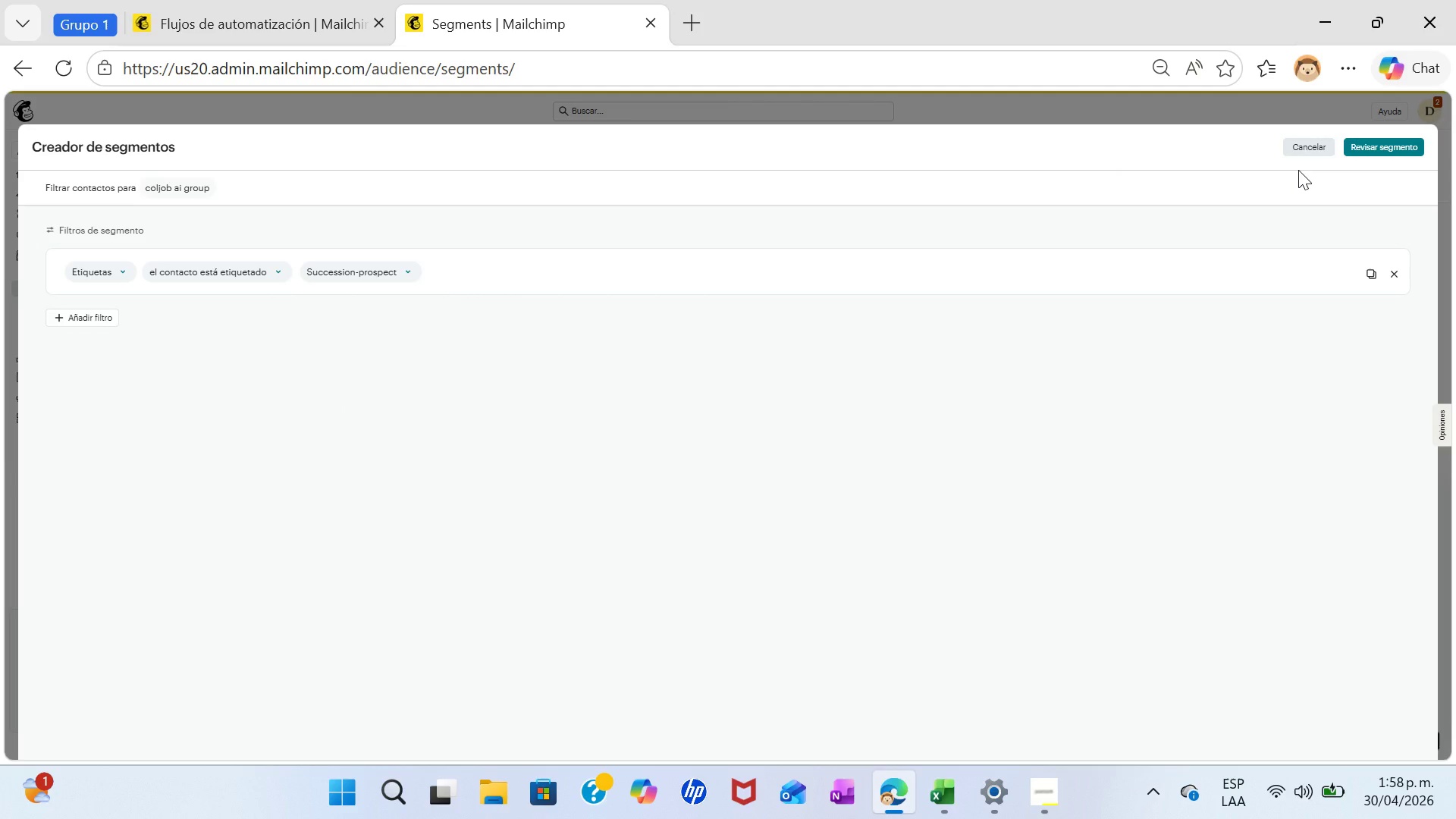 
left_click([1389, 145])
 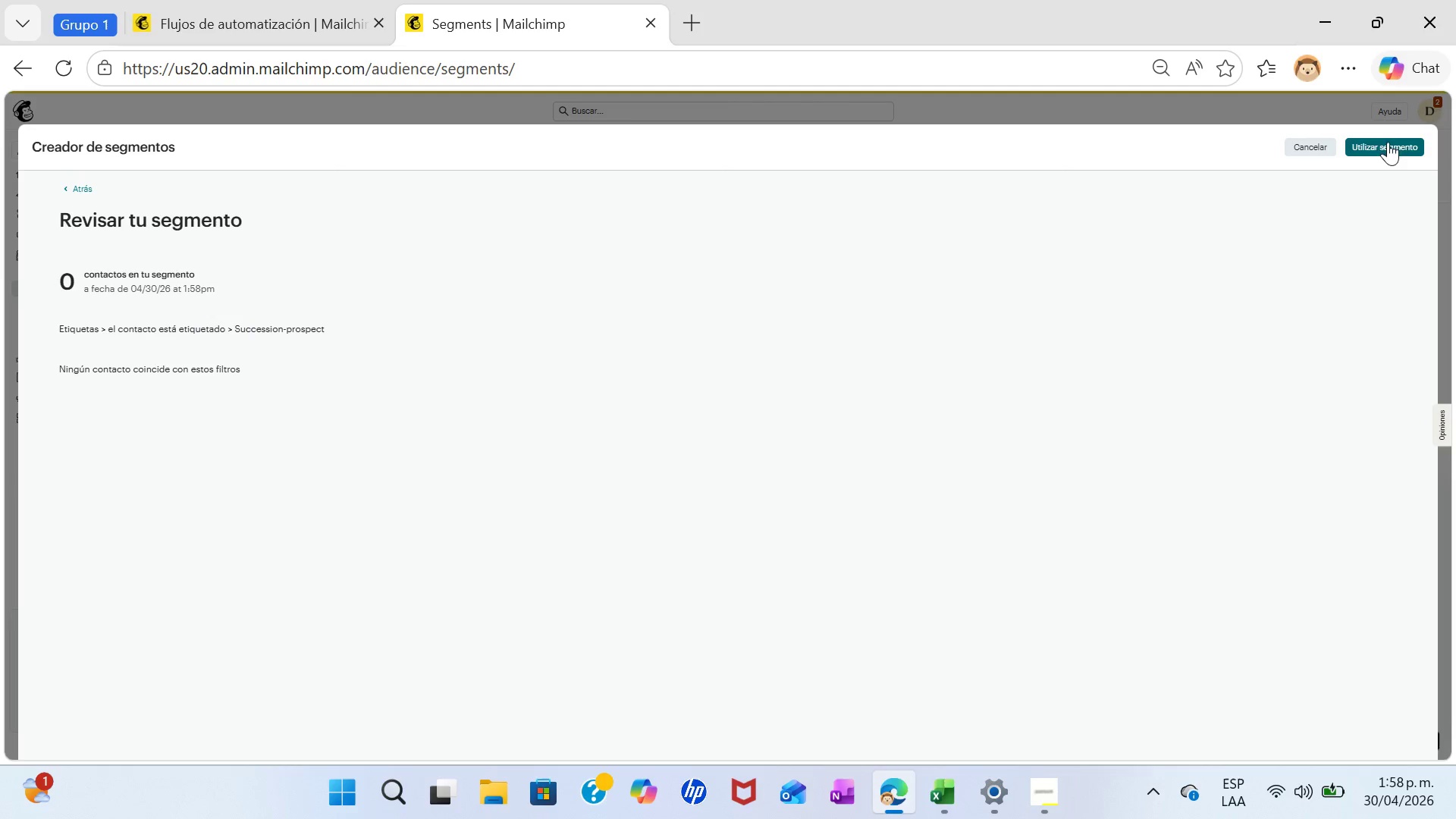 
wait(14.49)
 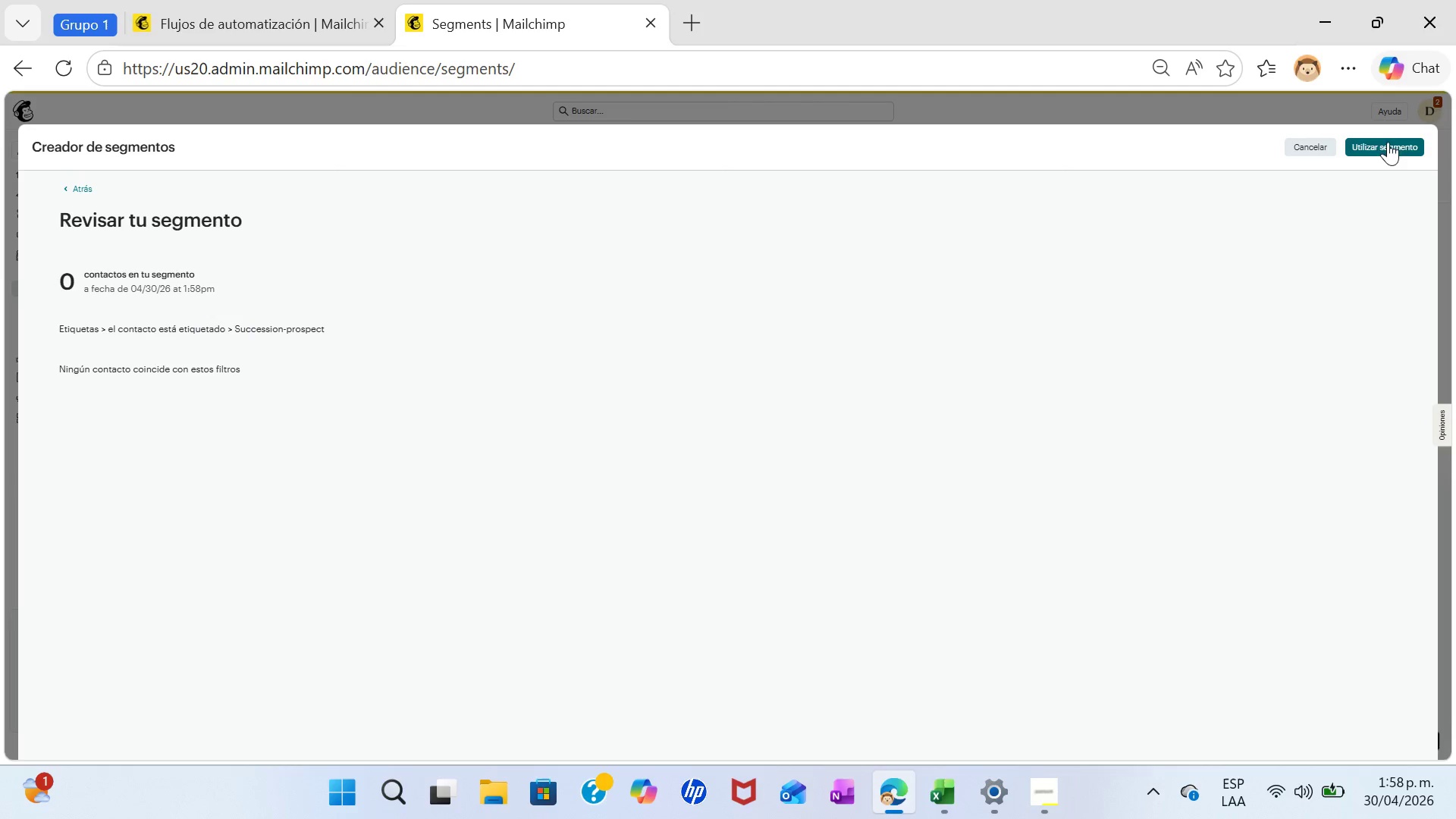 
right_click([1451, 0])